 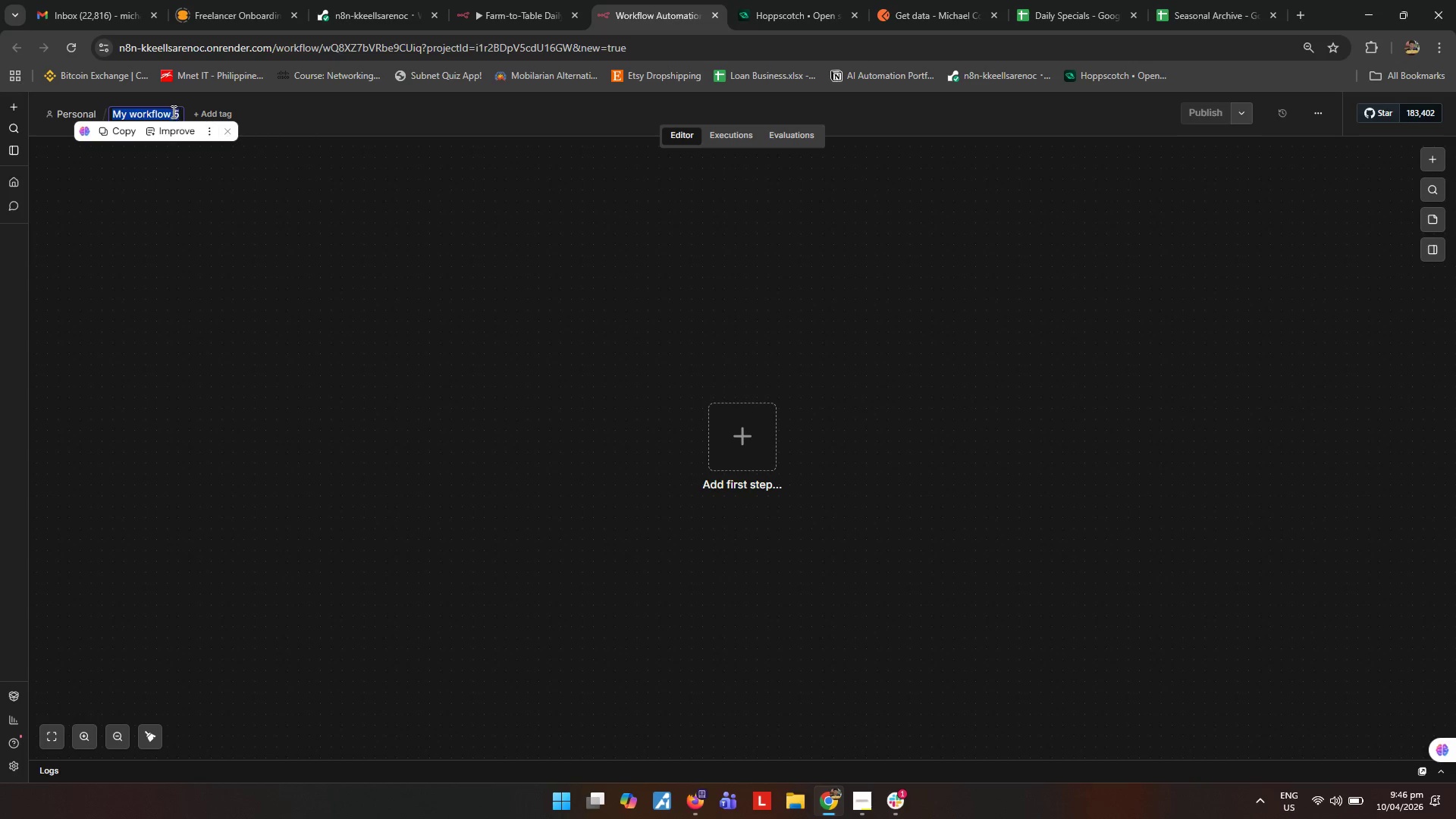 
key(Control+V)
 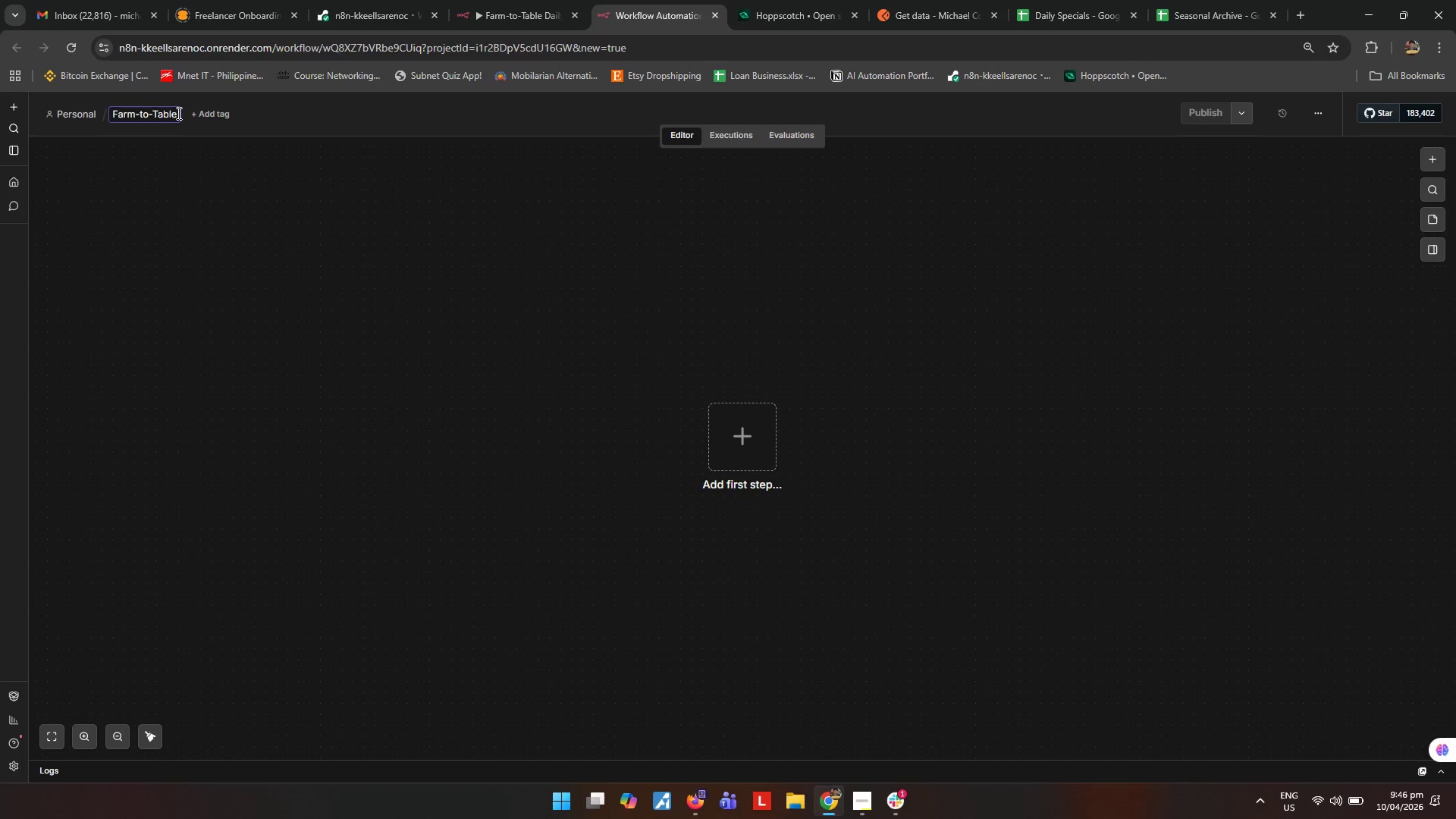 
type( Failure Alert)
 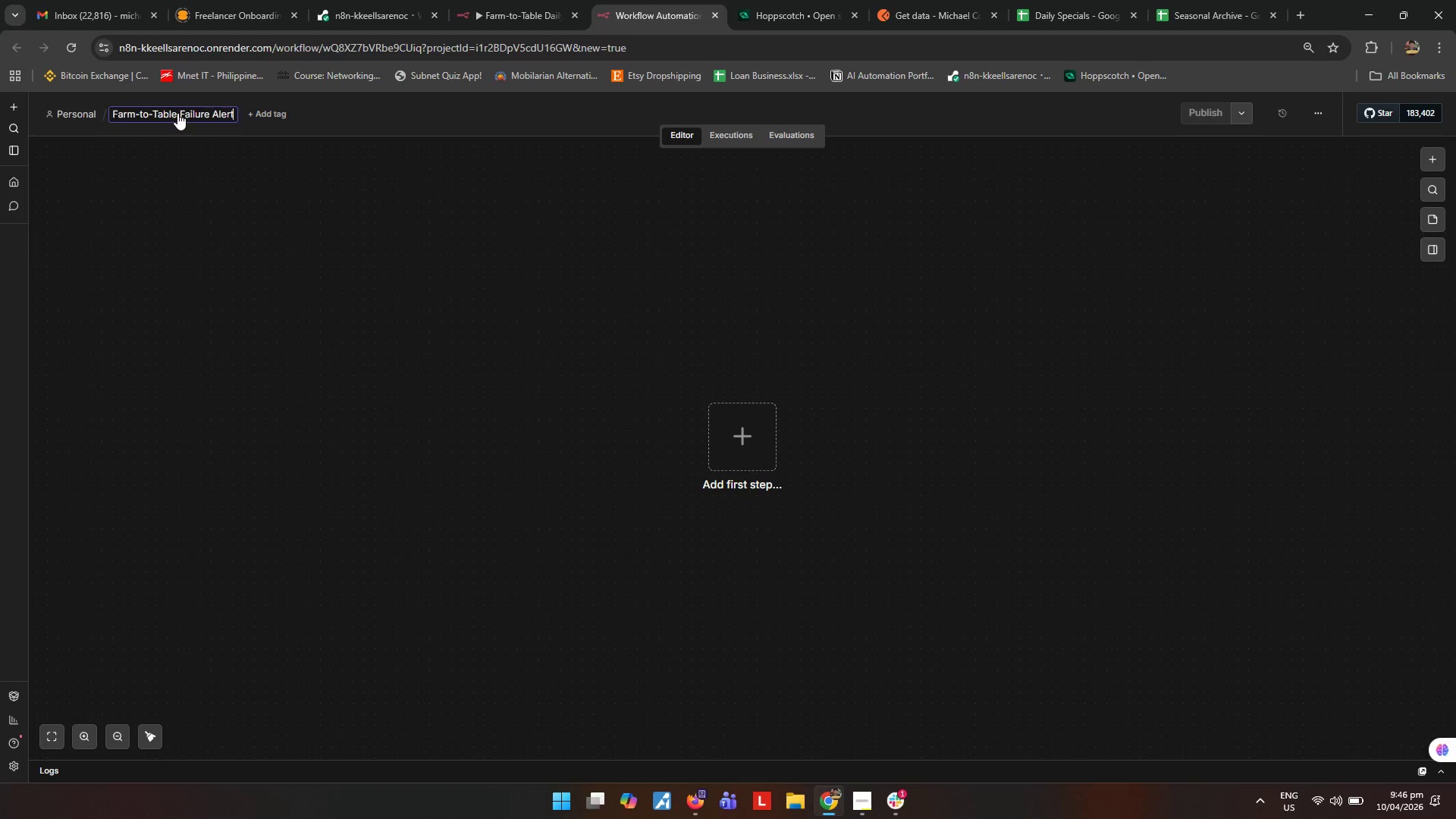 
key(Enter)
 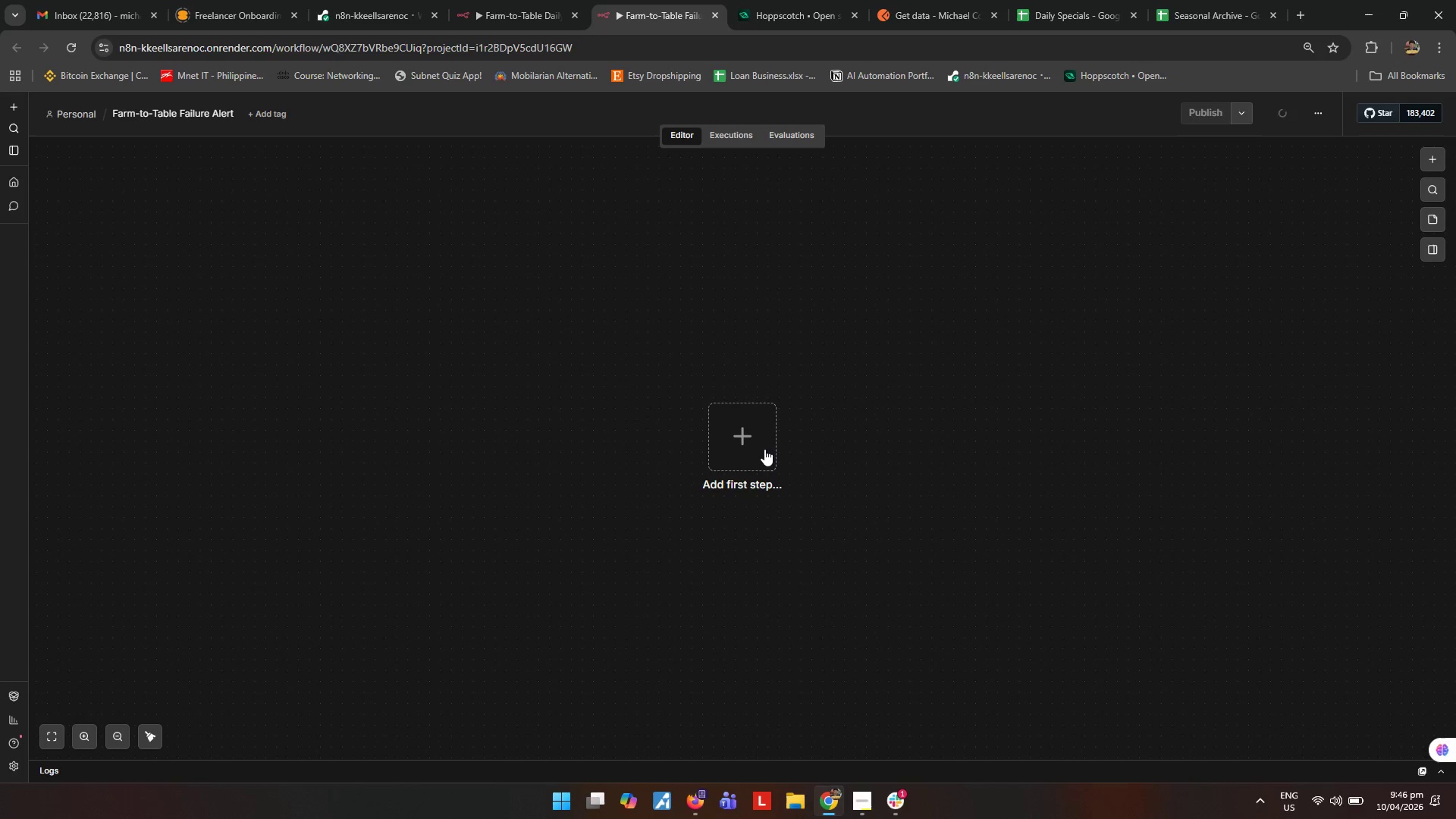 
left_click([764, 449])
 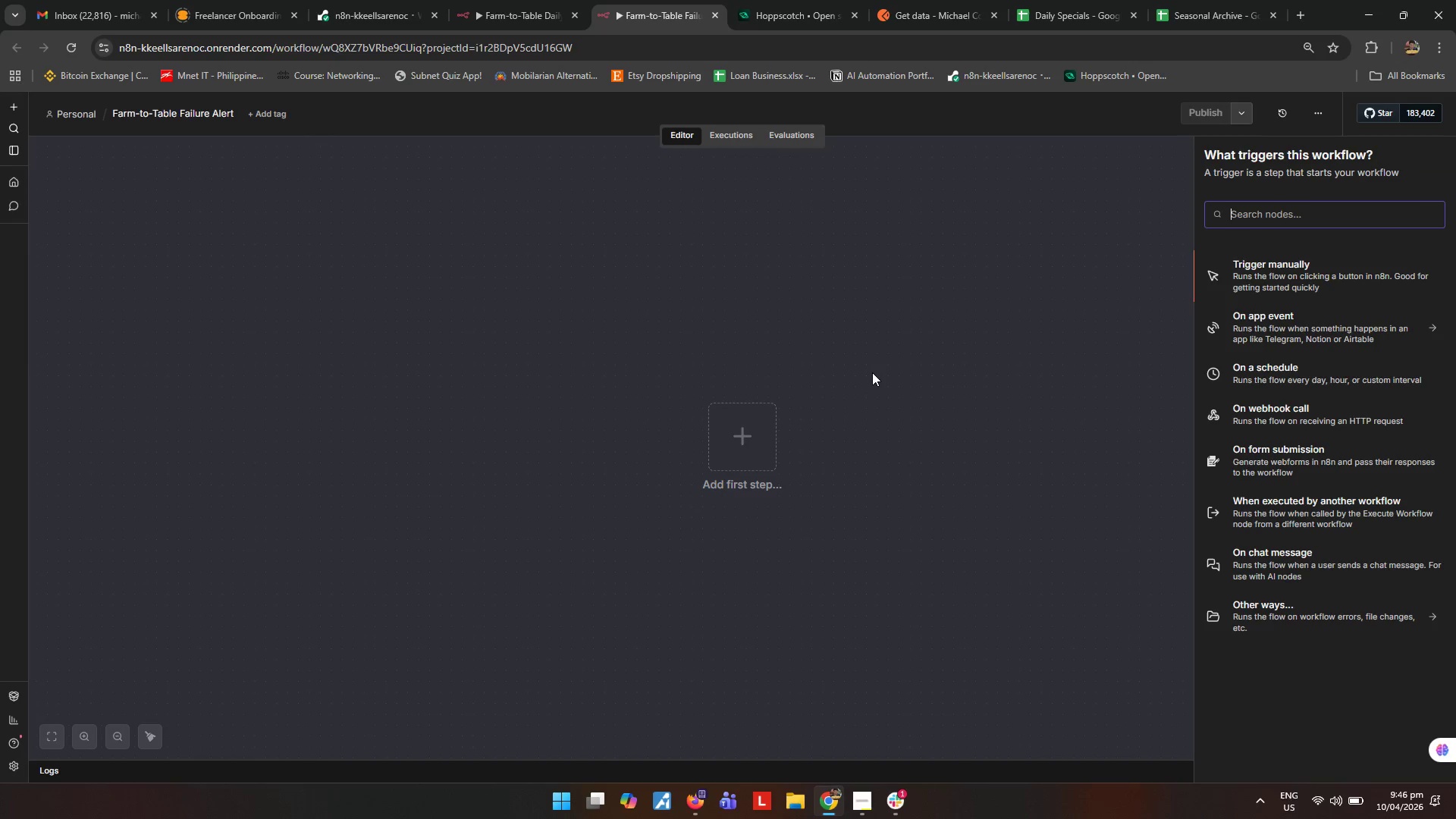 
type(error)
 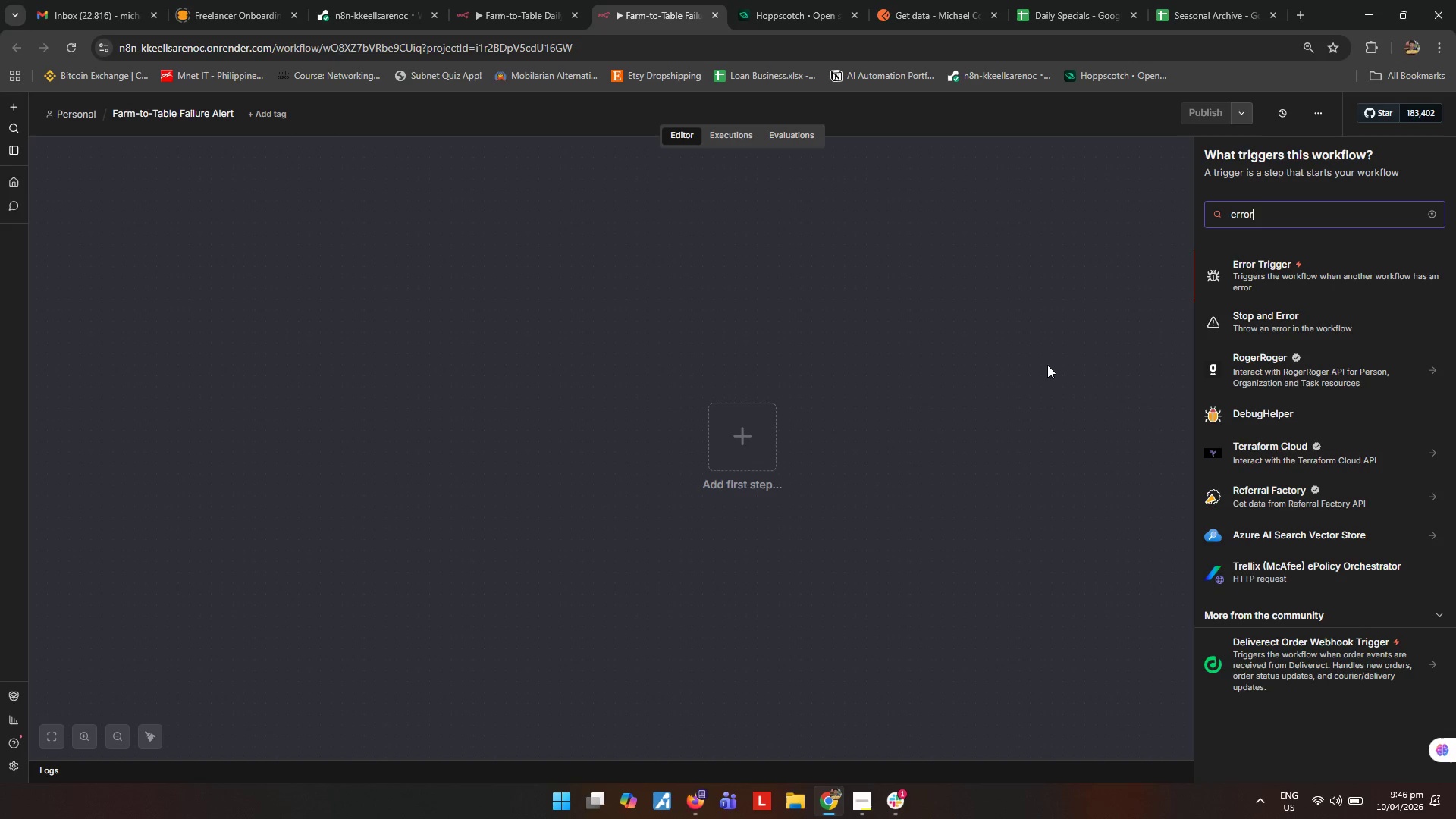 
left_click([1258, 278])
 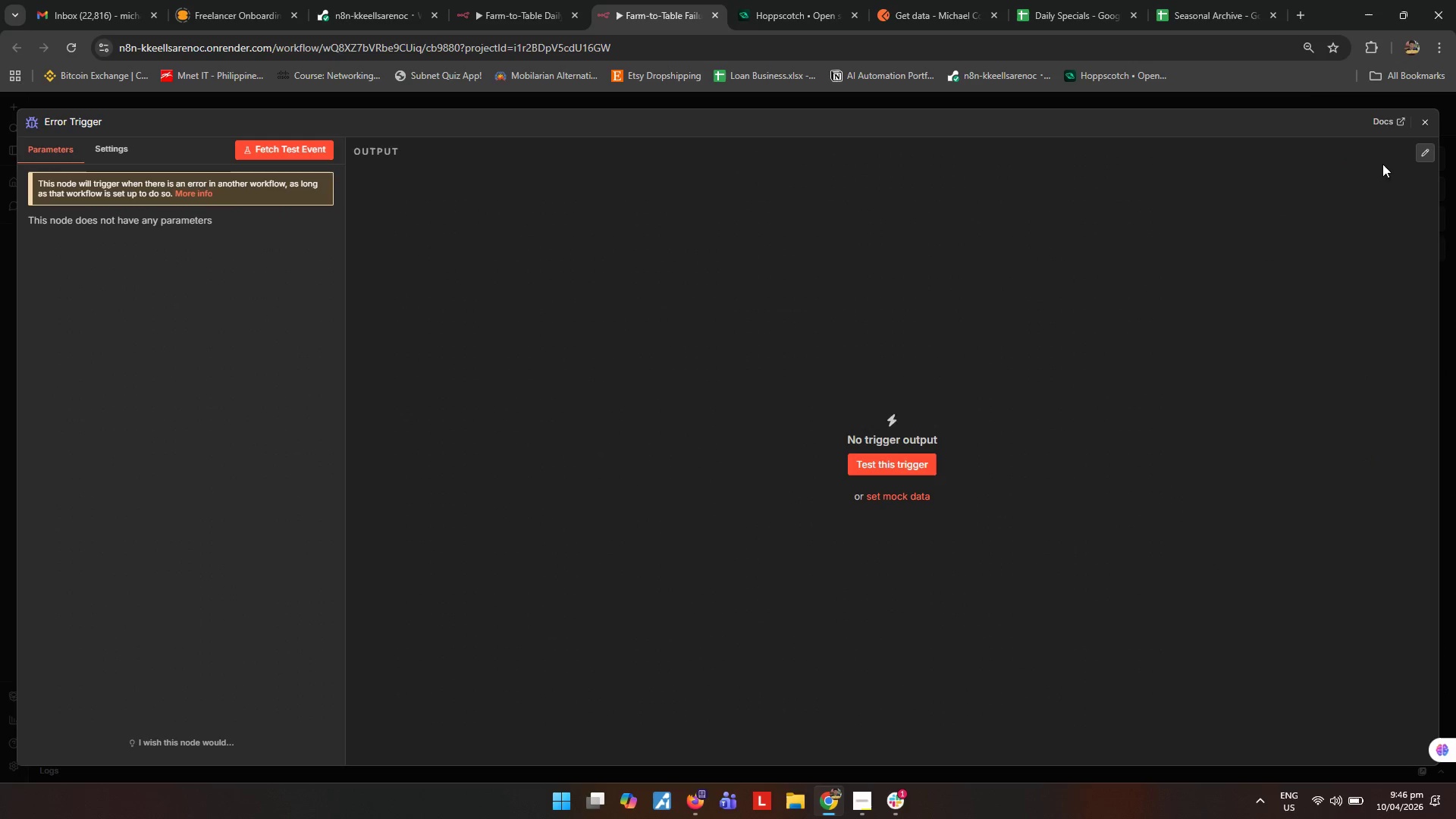 
left_click([1428, 122])
 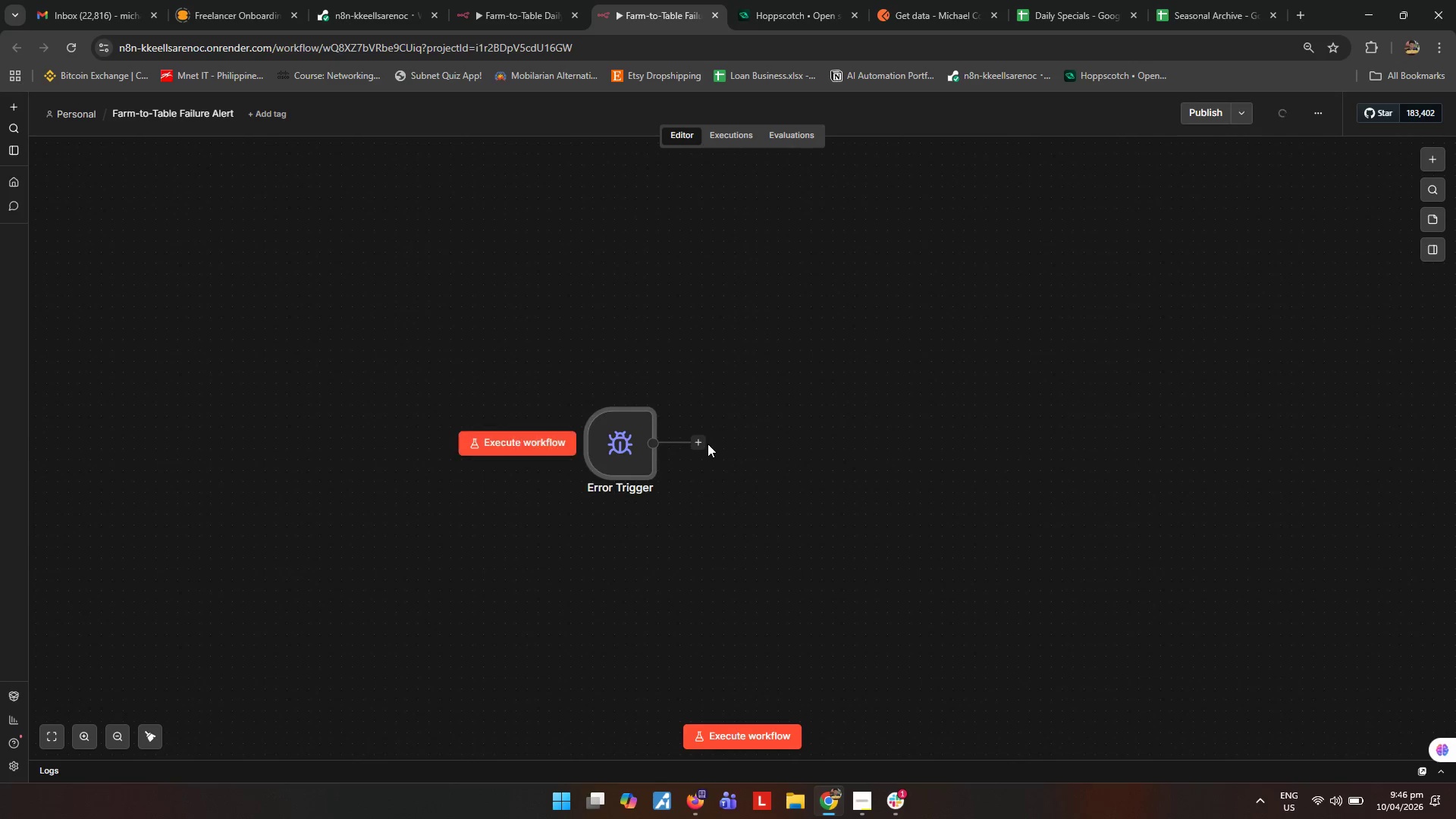 
double_click([704, 443])
 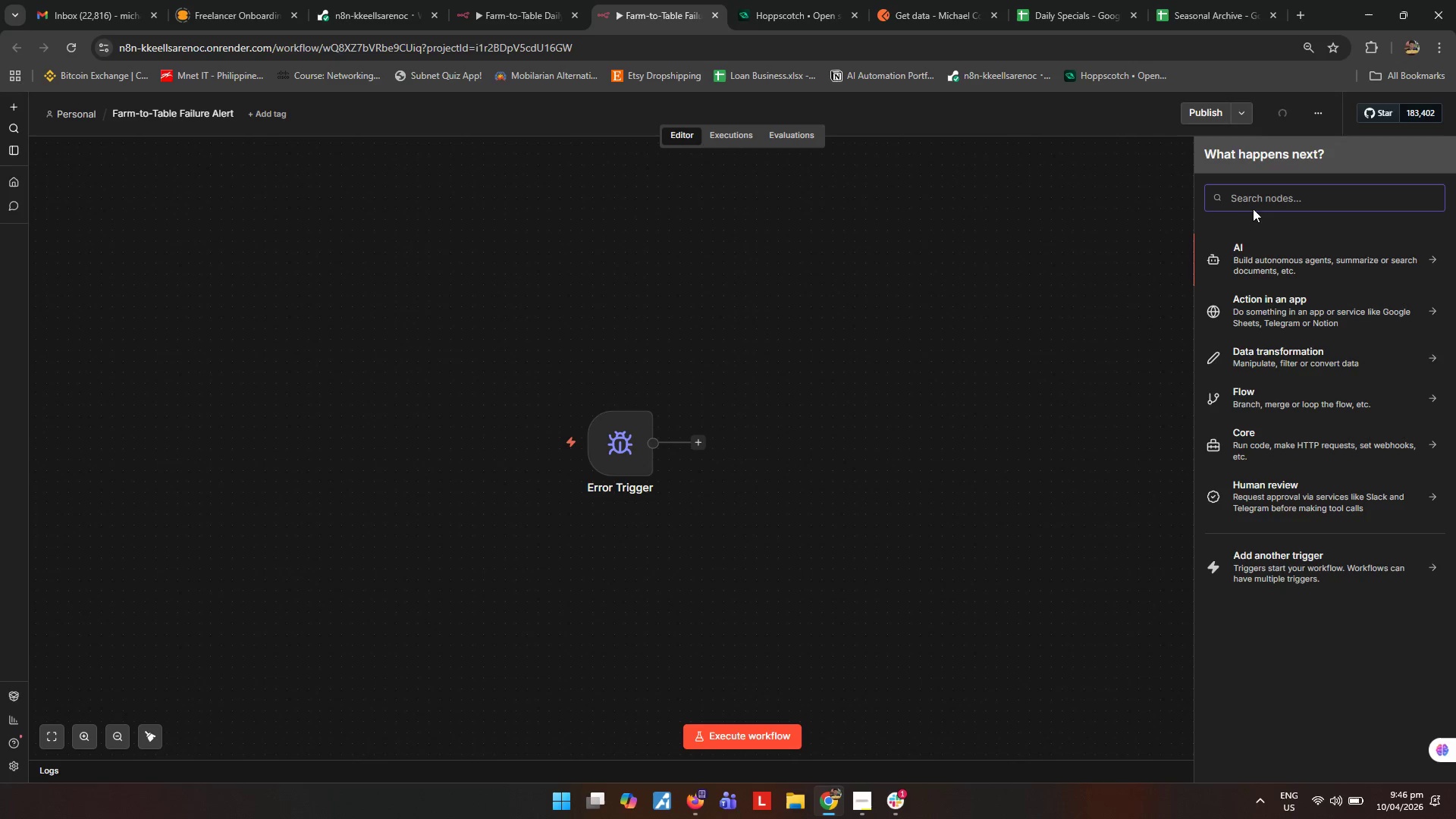 
type(gm)
 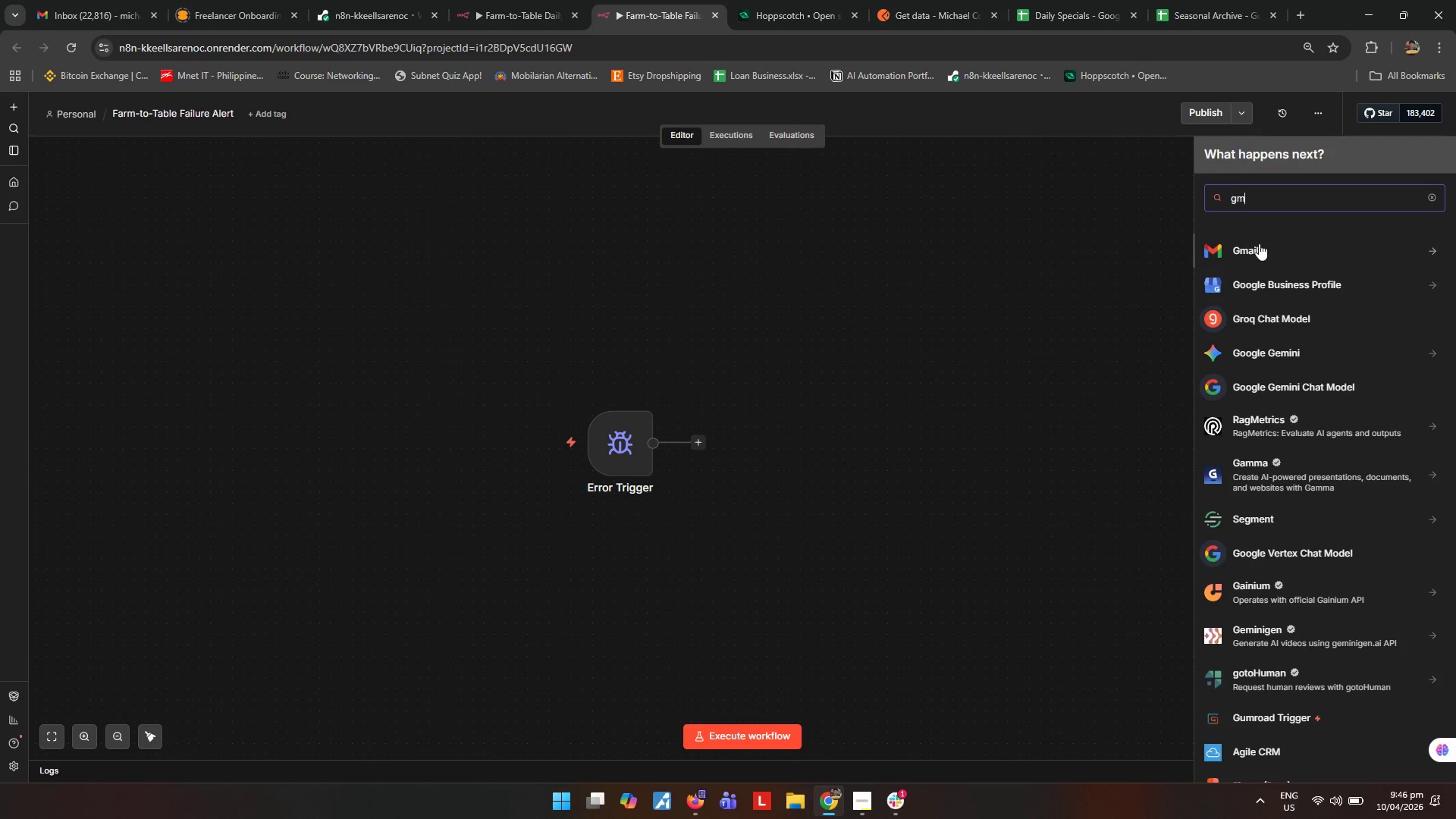 
left_click([1258, 249])
 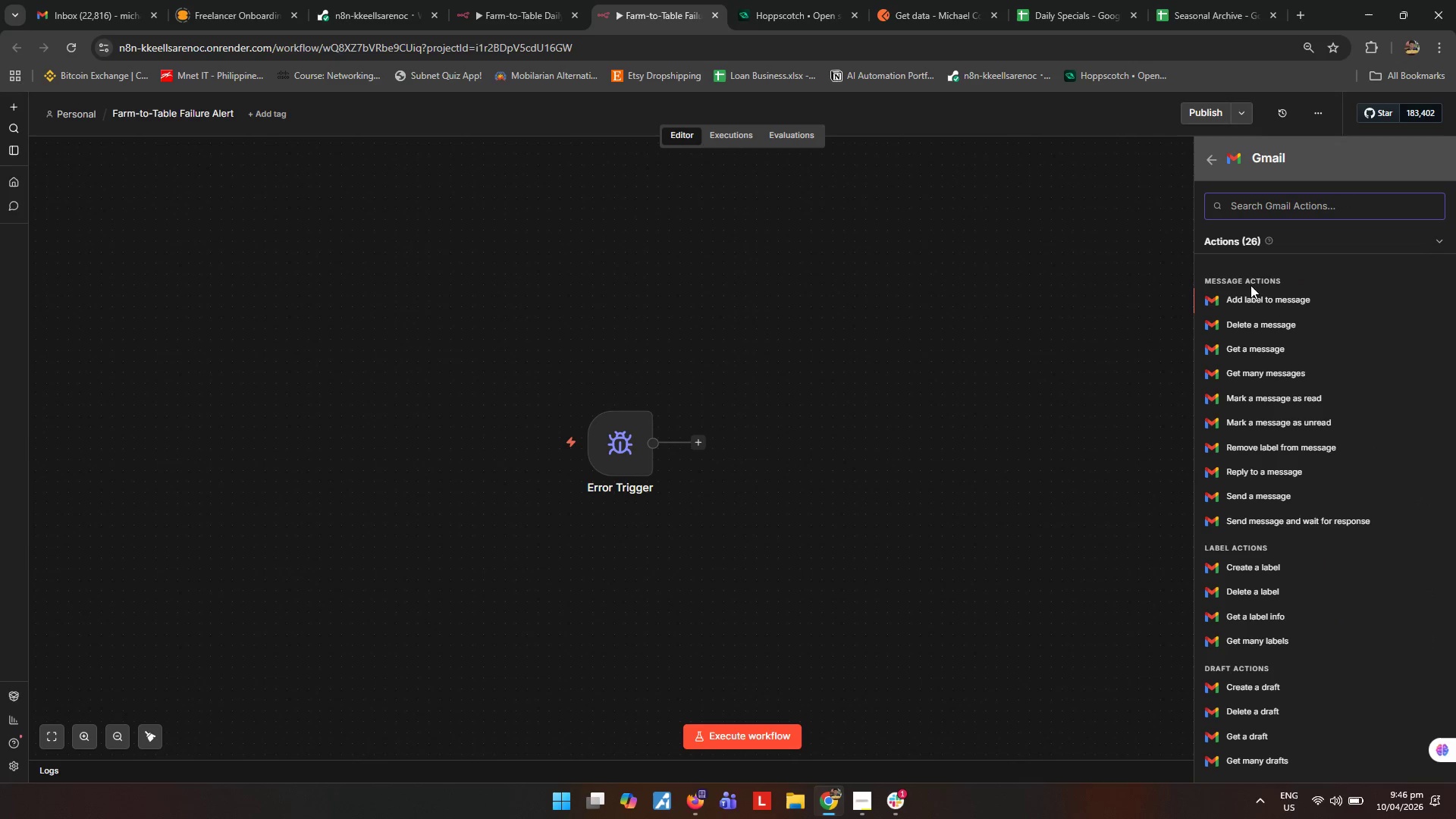 
type(sen)
 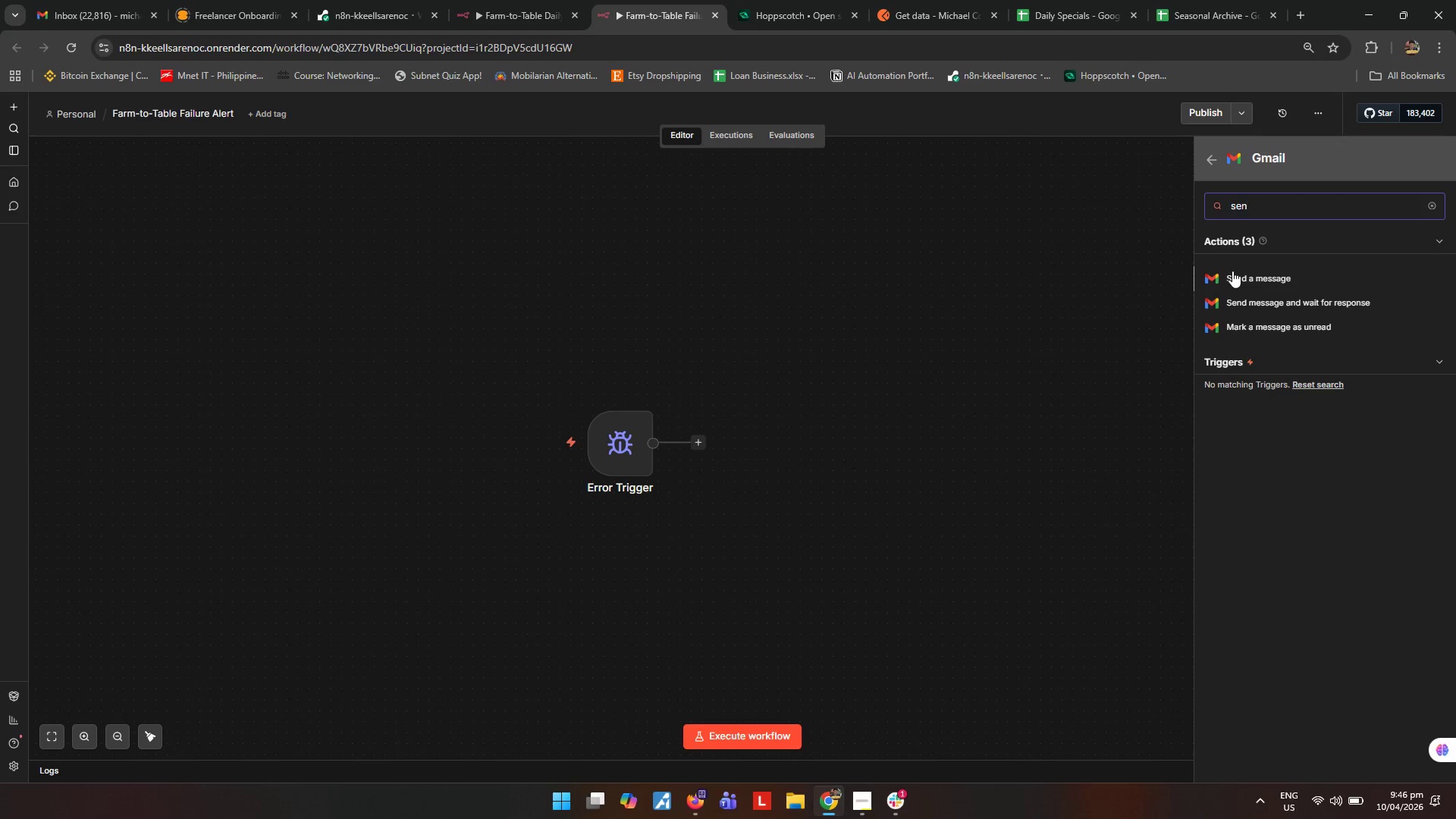 
left_click([1243, 277])
 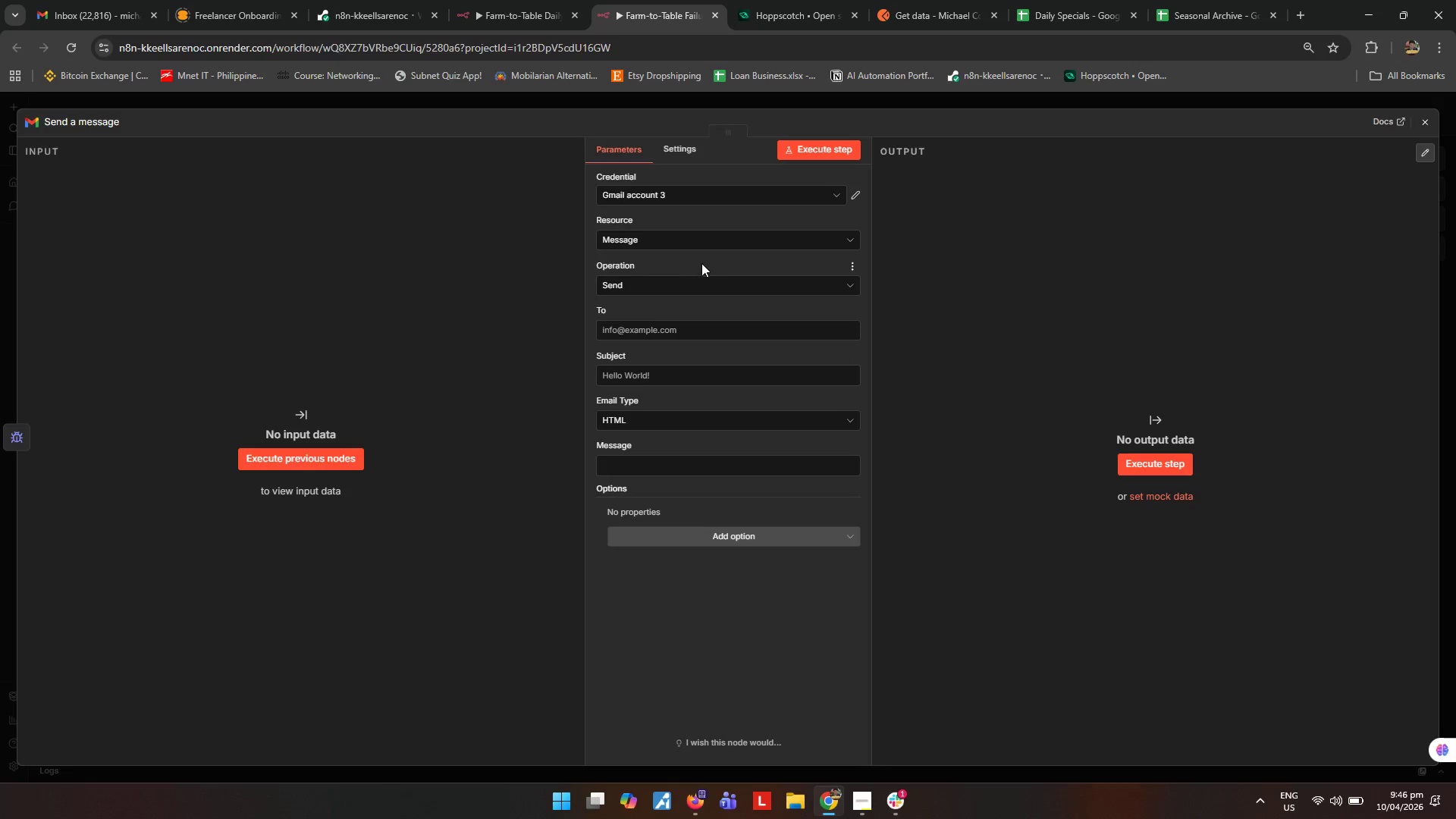 
left_click([721, 333])
 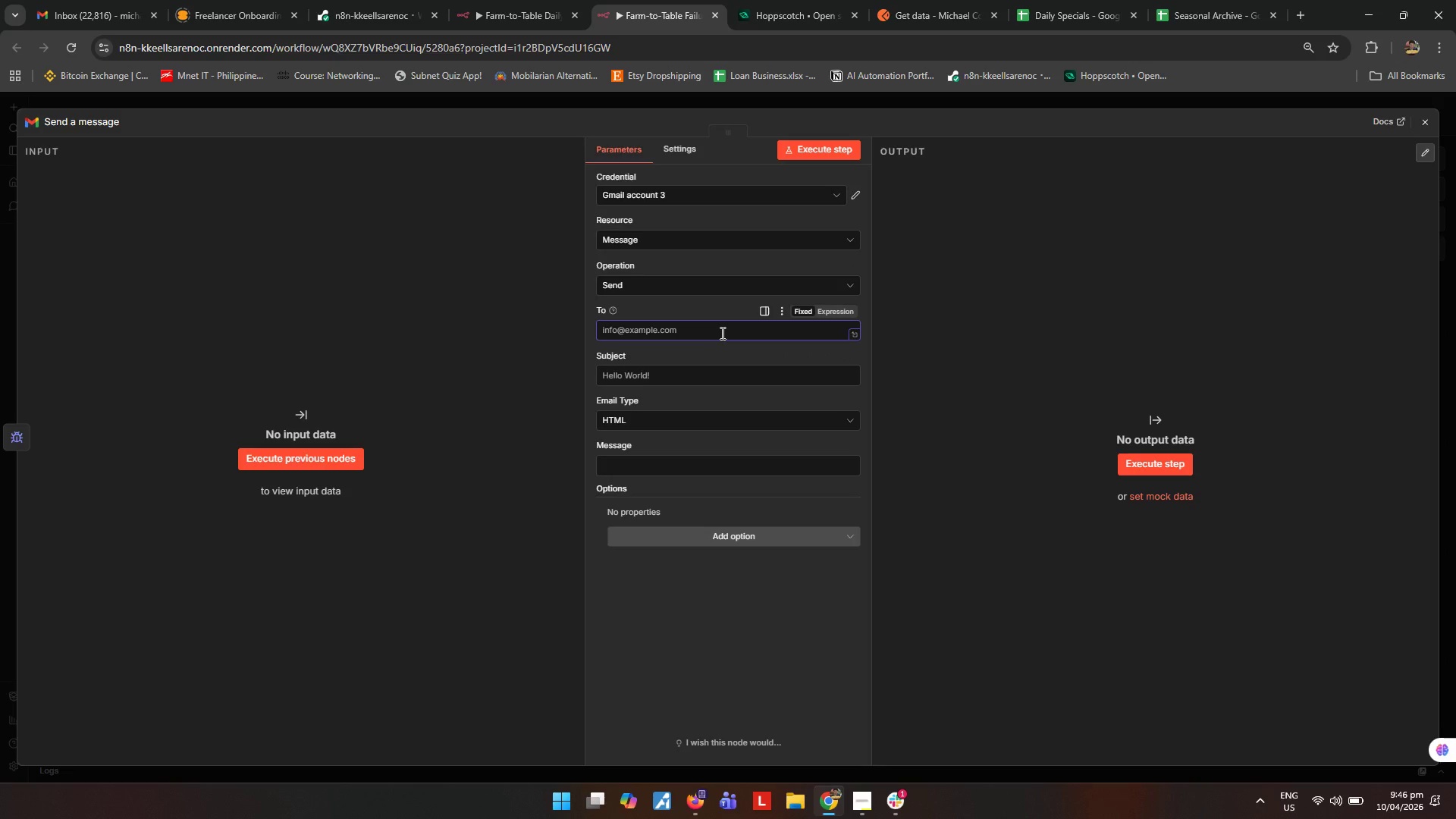 
type(michaelconeras@gmail.com)
key(Tab)
 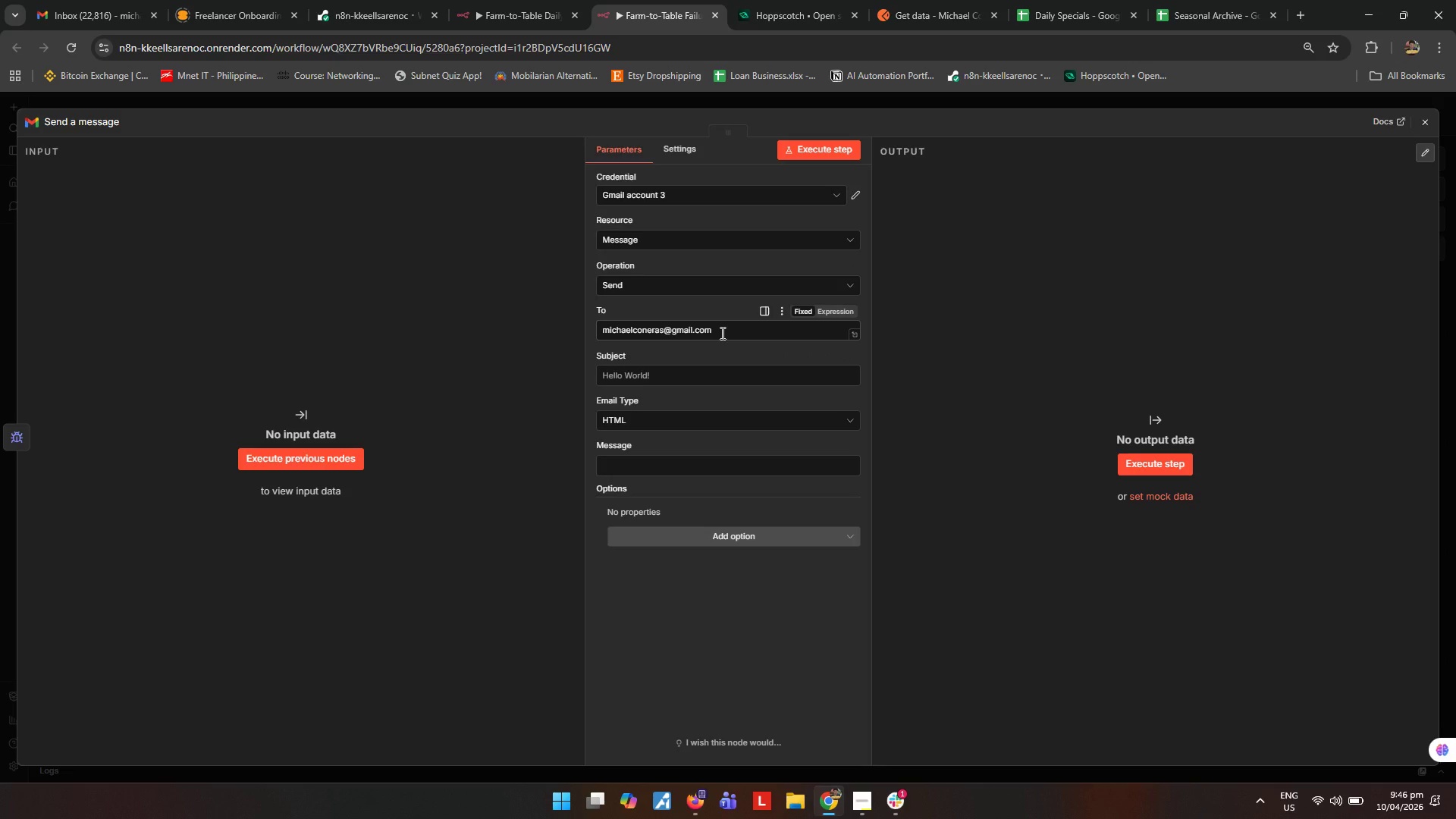 
wait(6.88)
 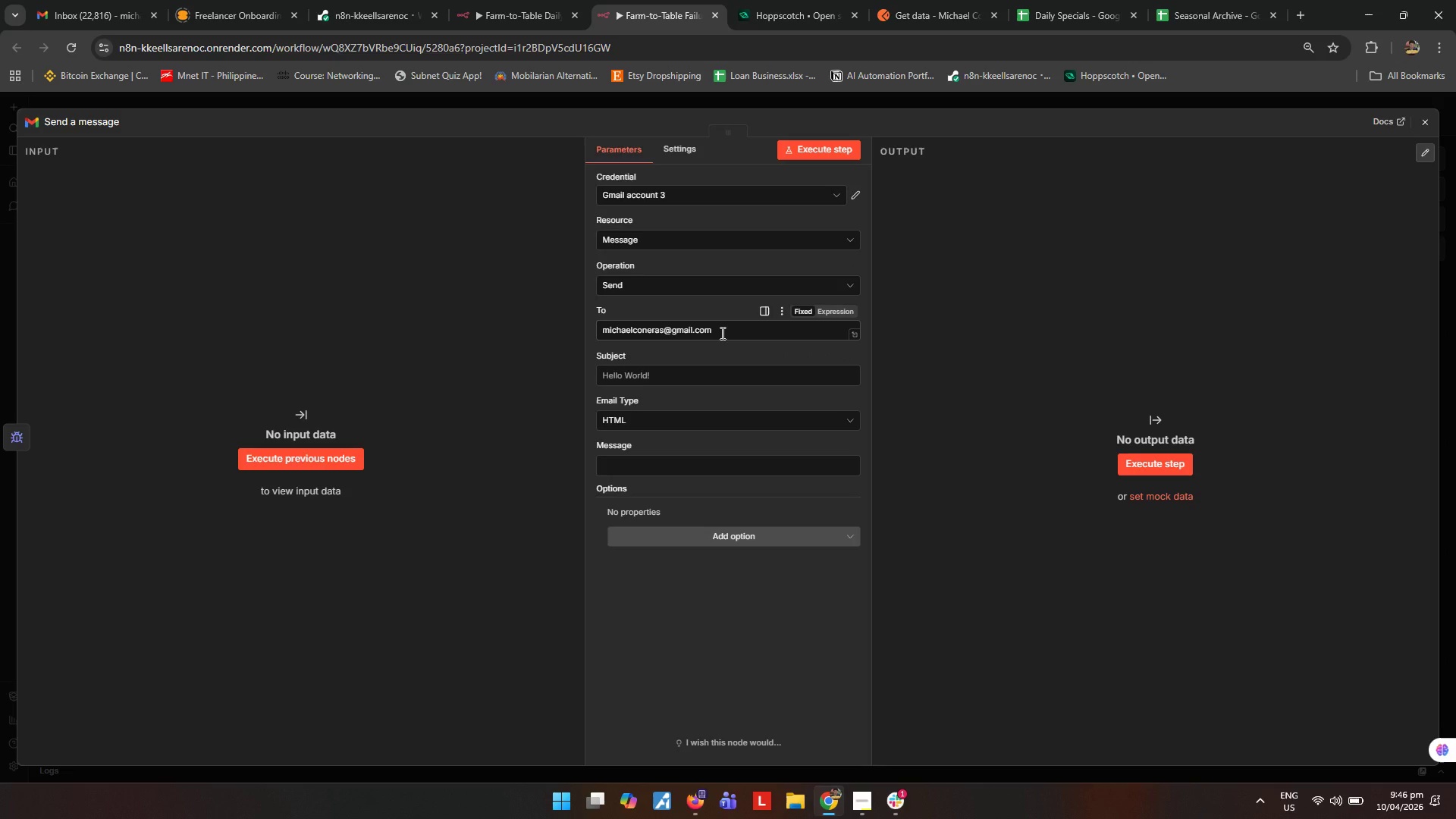 
left_click([710, 375])
 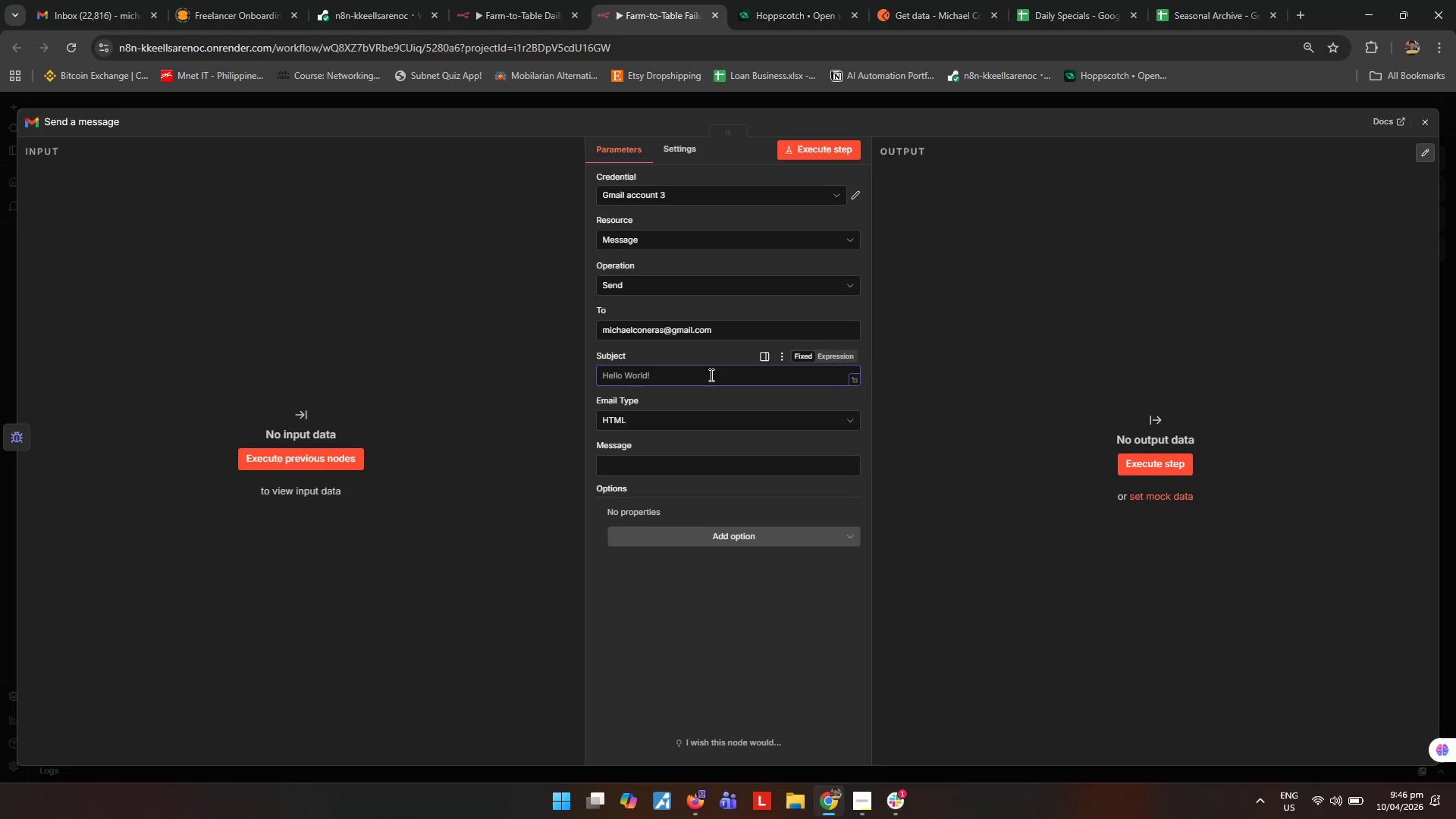 
type(Farm-to-Table Specails S)
key(Backspace)
key(Backspace)
key(Backspace)
key(Backspace)
key(Backspace)
key(Backspace)
type(iials)
key(Backspace)
key(Backspace)
key(Backspace)
key(Backspace)
type(als Sync Failled)
 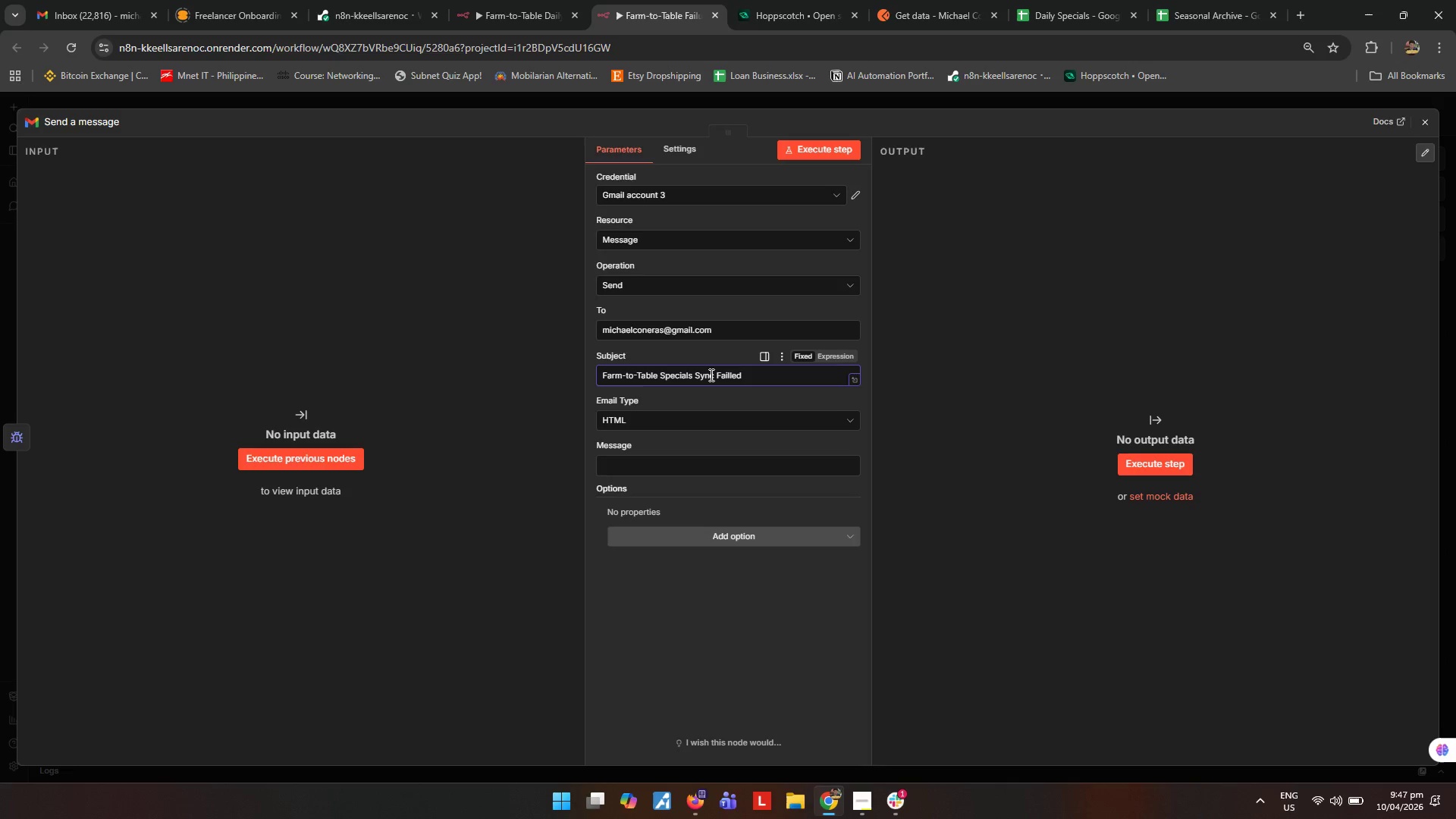 
left_click([723, 417])
 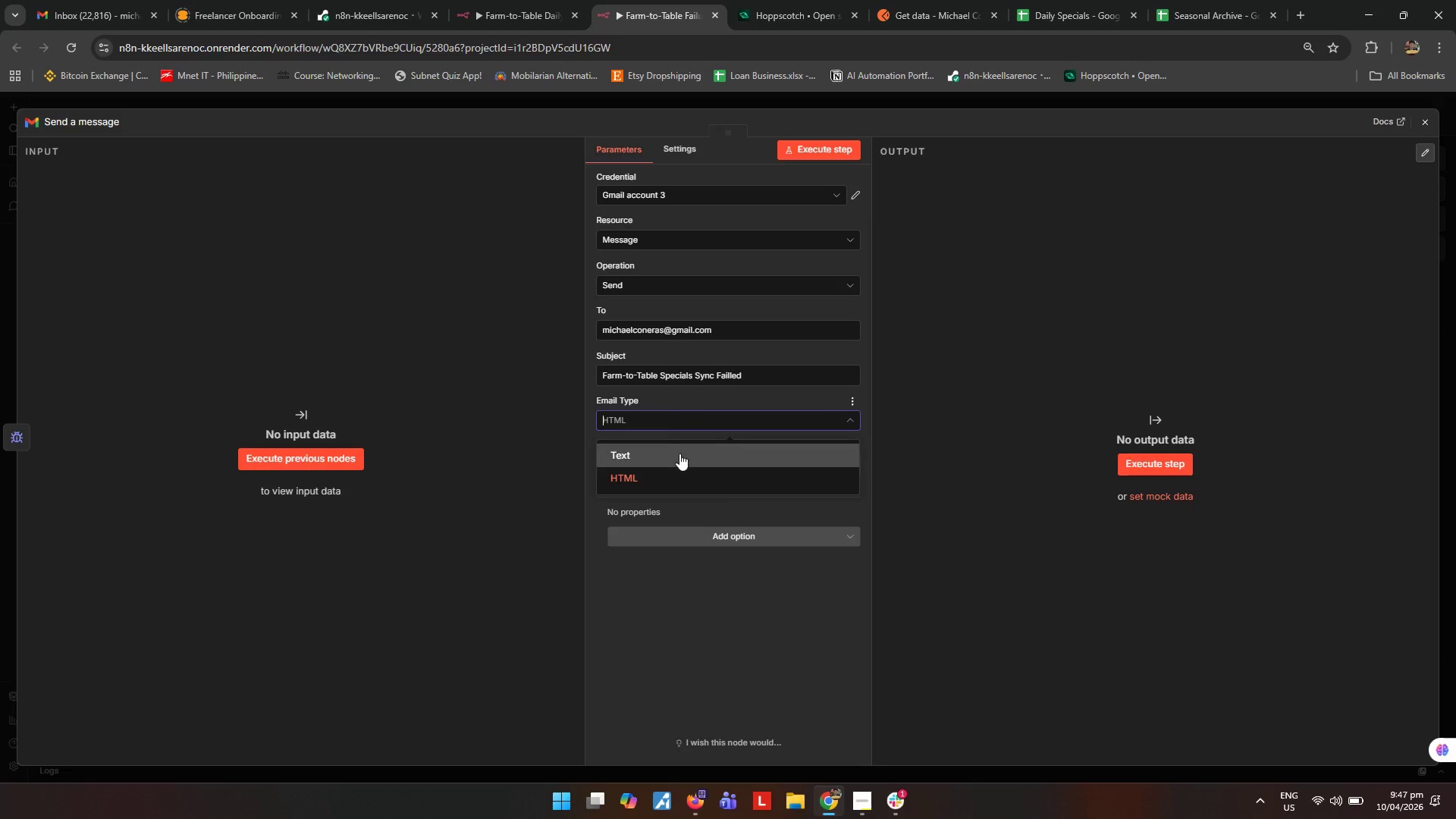 
left_click([679, 454])
 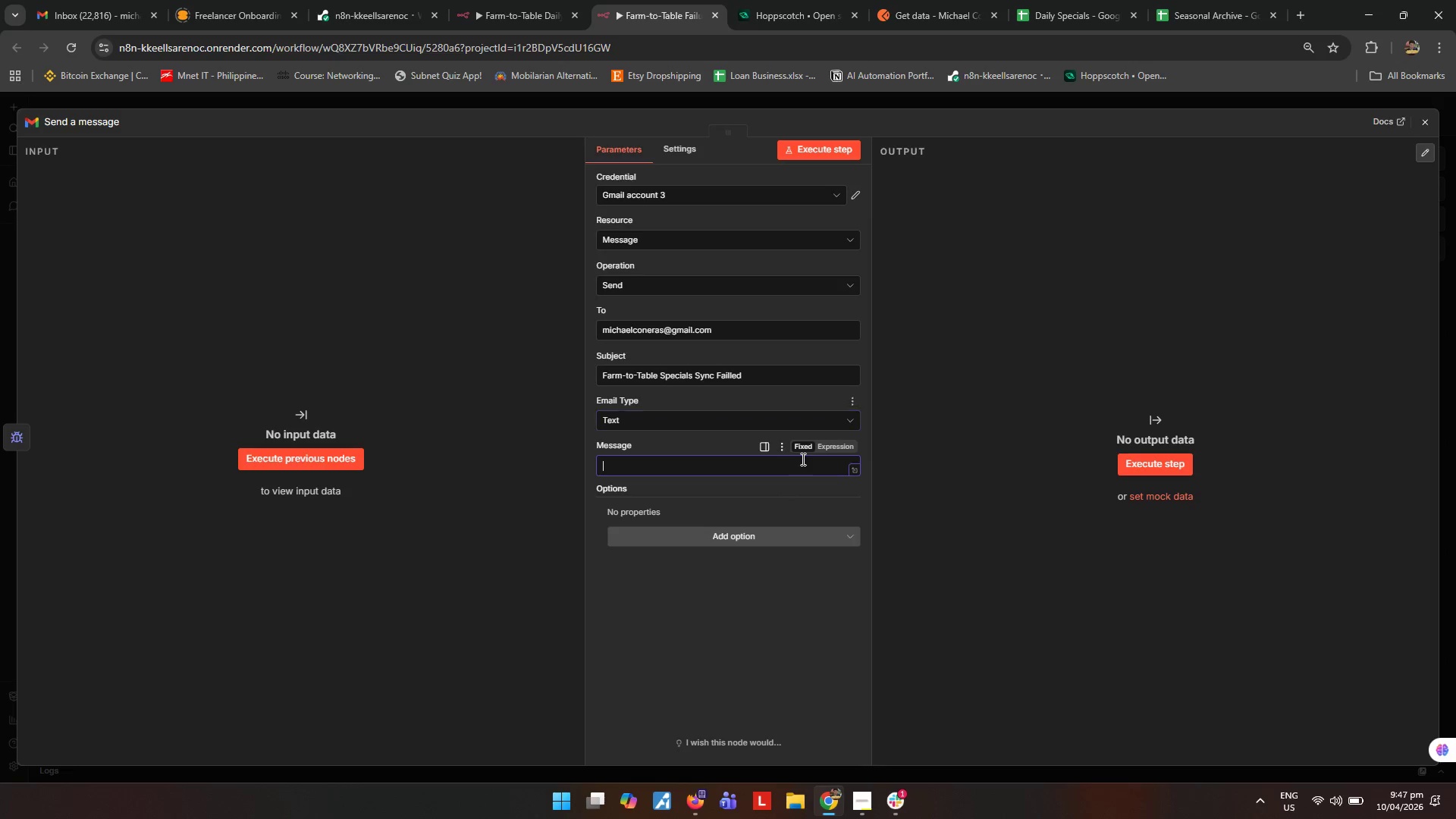 
double_click([833, 444])
 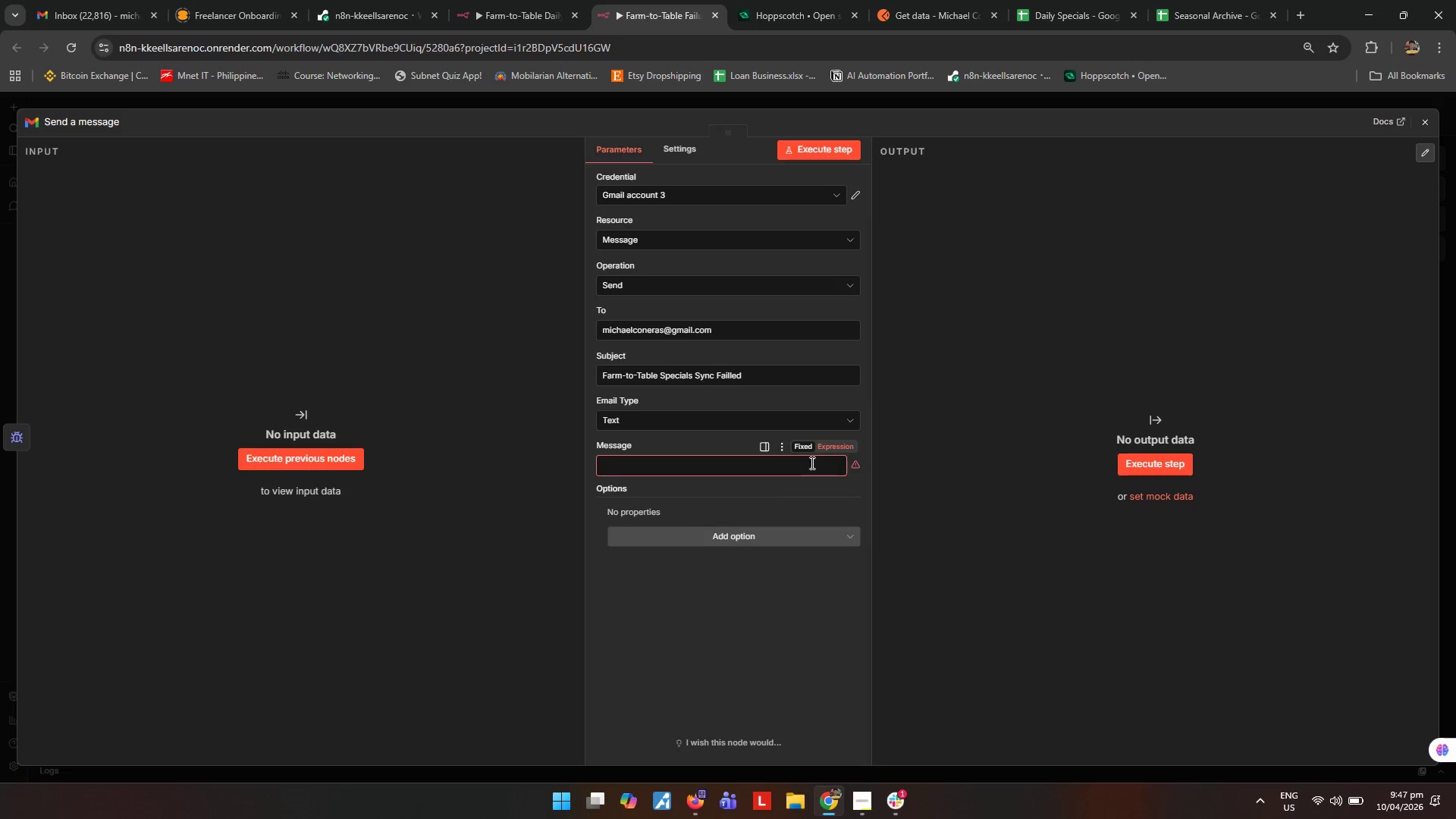 
triple_click([811, 463])
 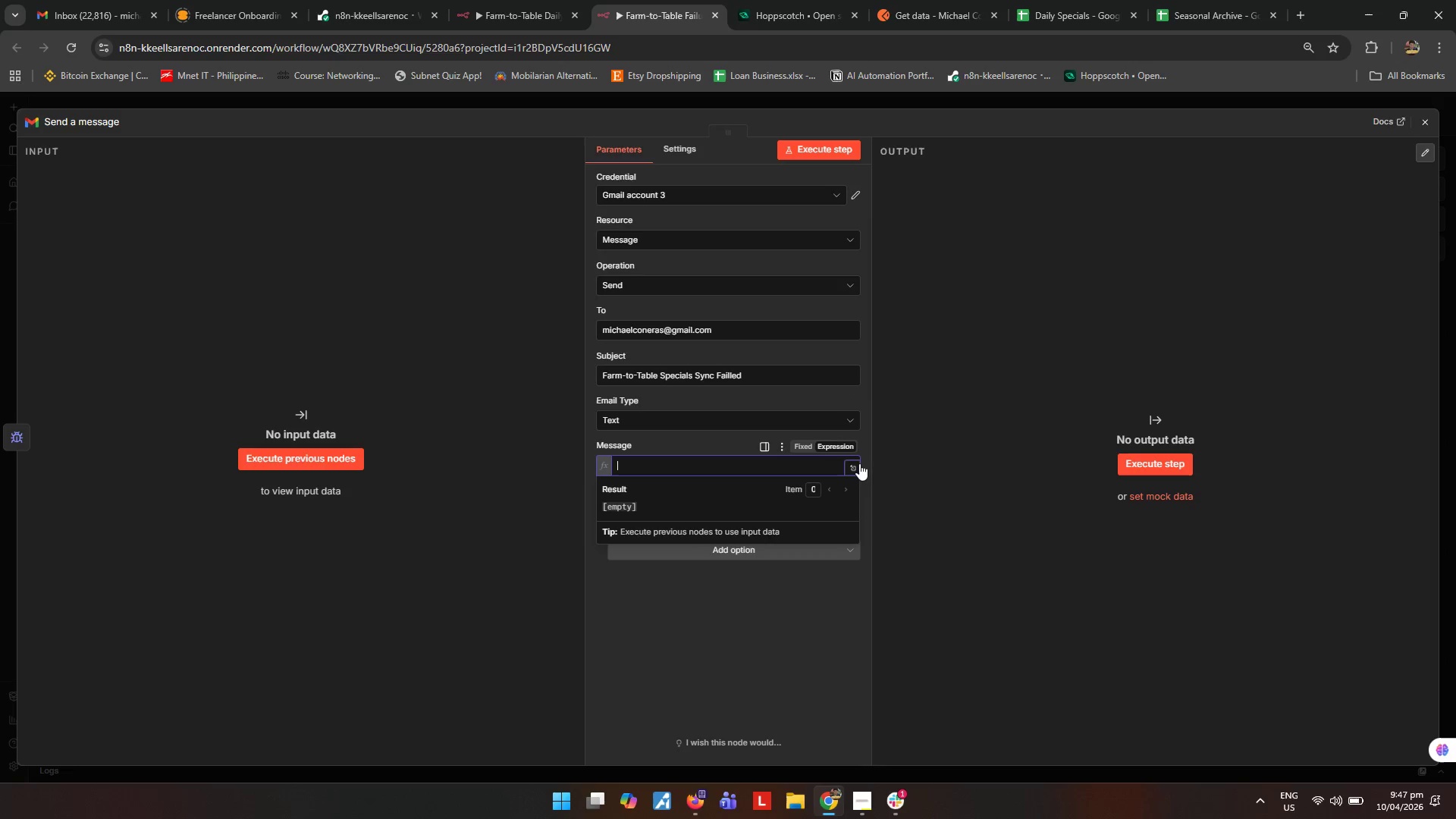 
left_click([859, 463])
 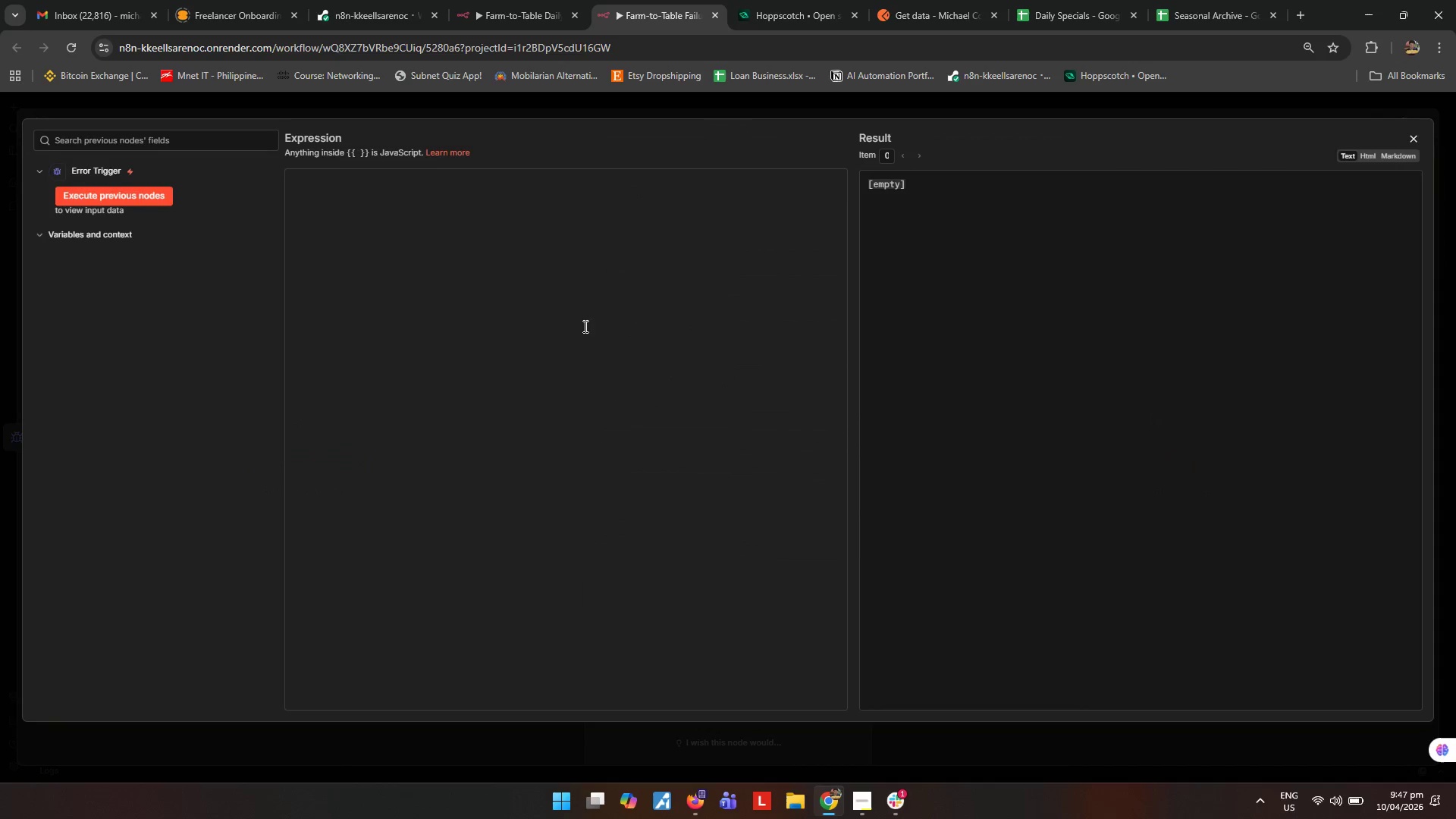 
left_click([588, 315])
 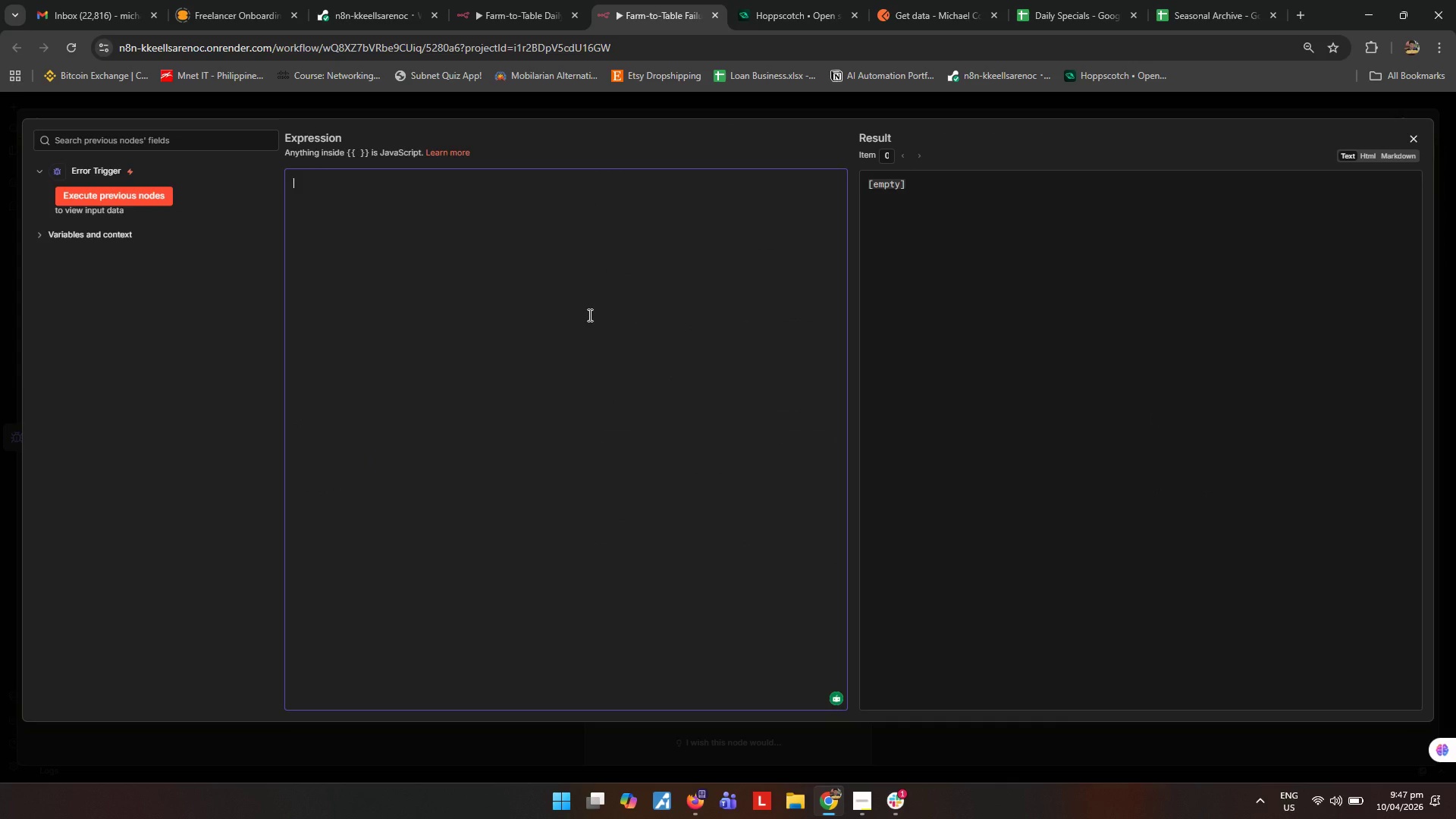 
type(The Farn)
key(Backspace)
type(m-to-Table Specialsw)
key(Backspace)
type( workflow failed.)
 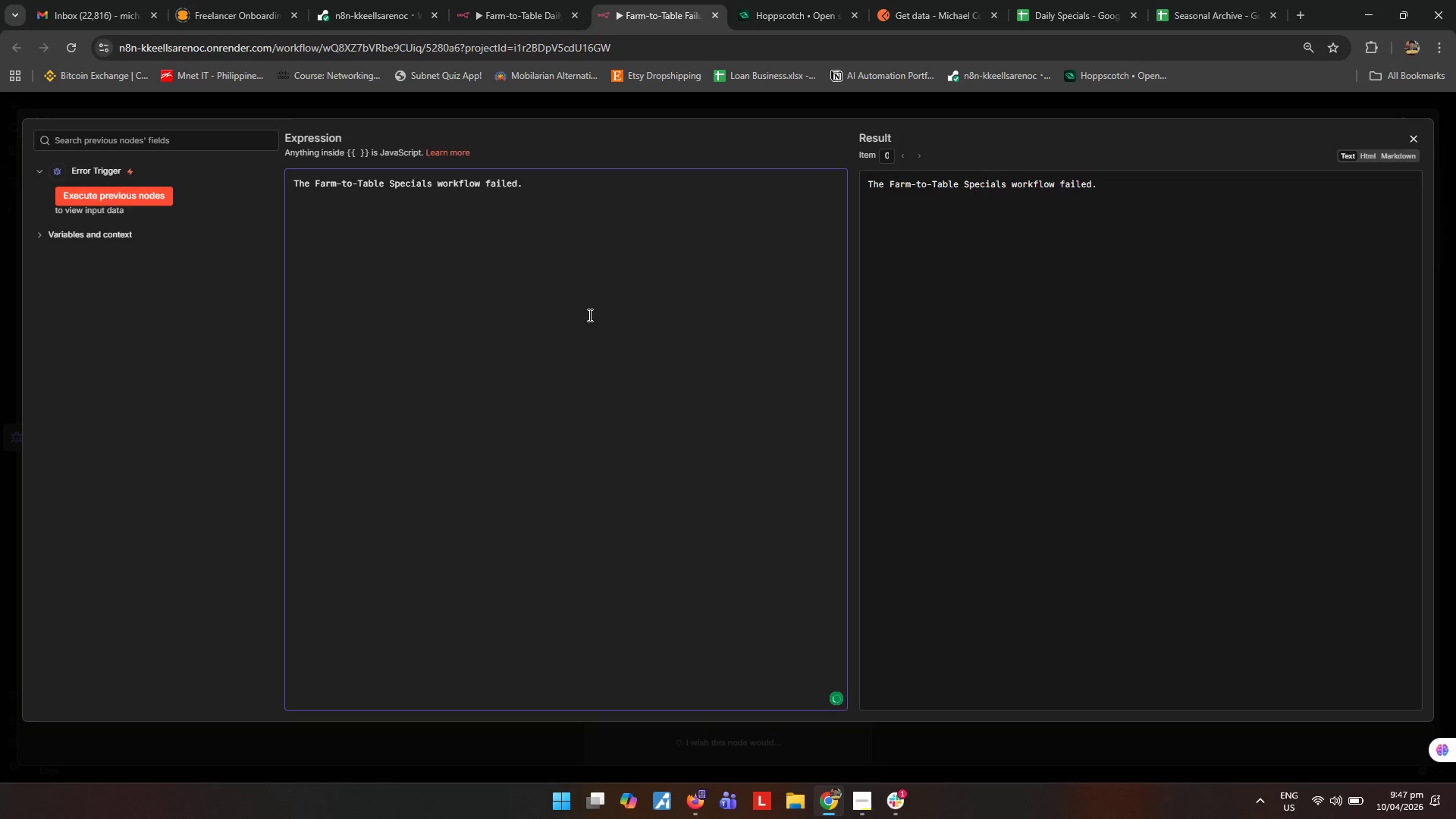 
key(Enter)
 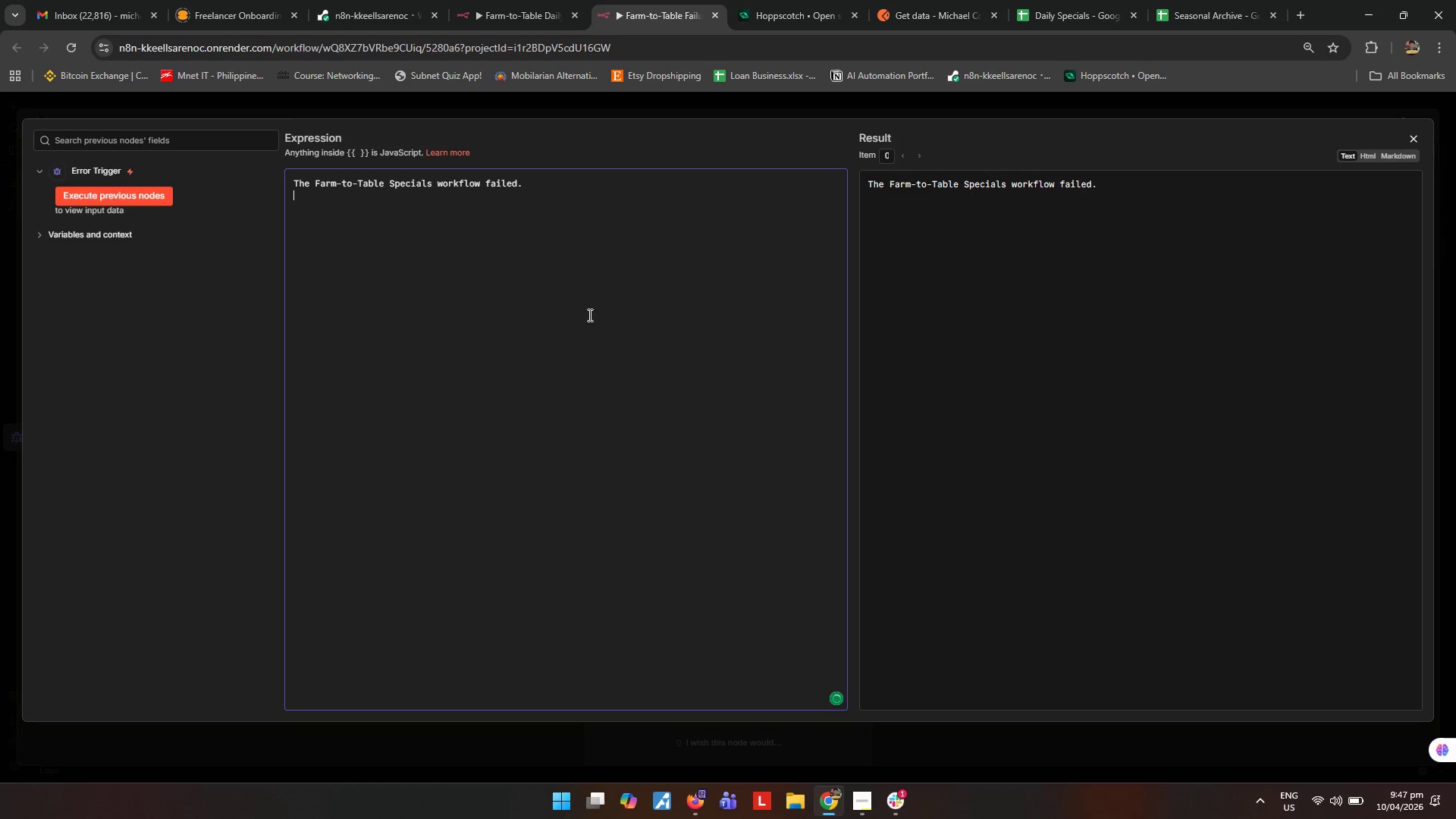 
key(Enter)
 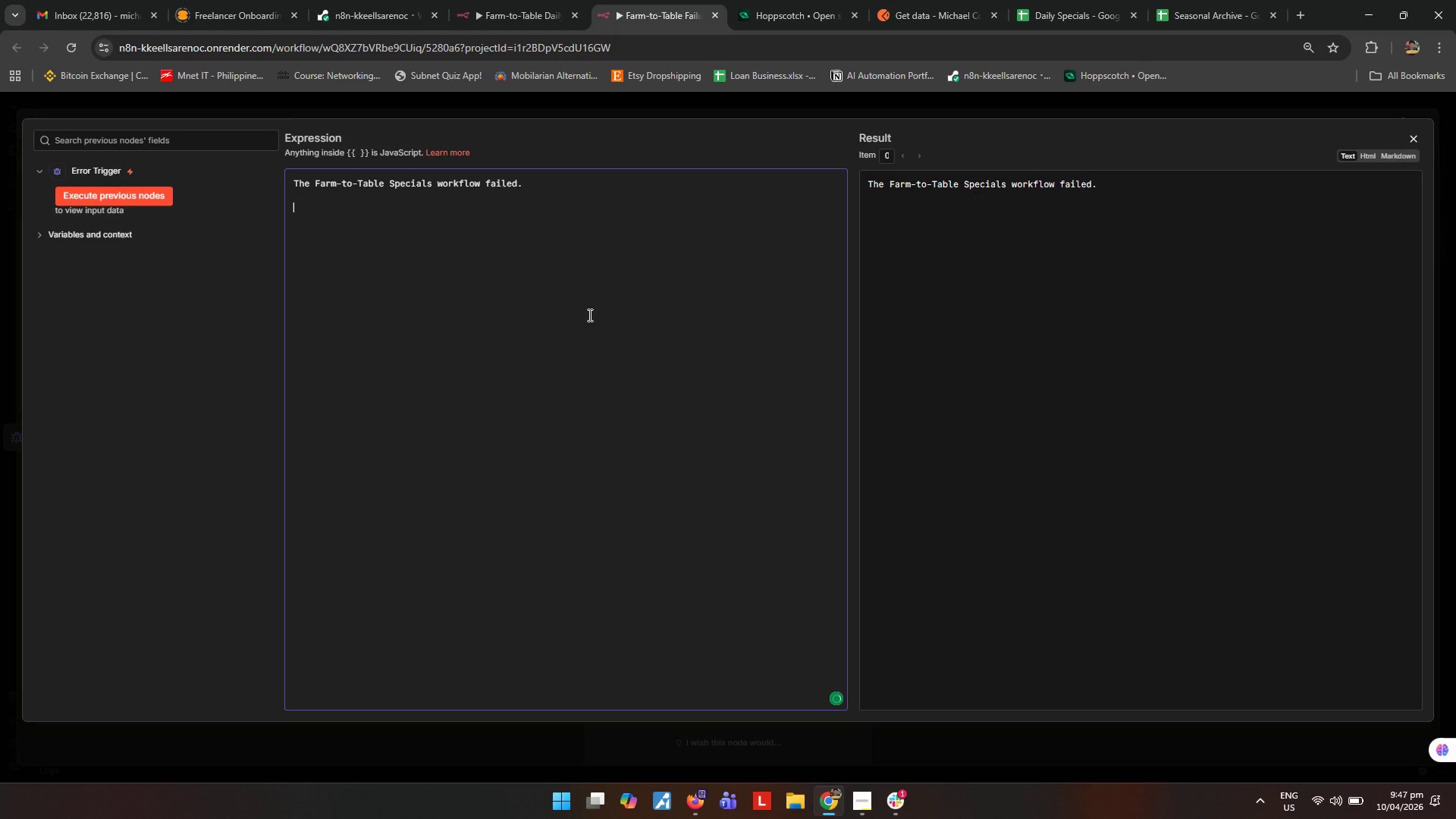 
type(Workflow: )
 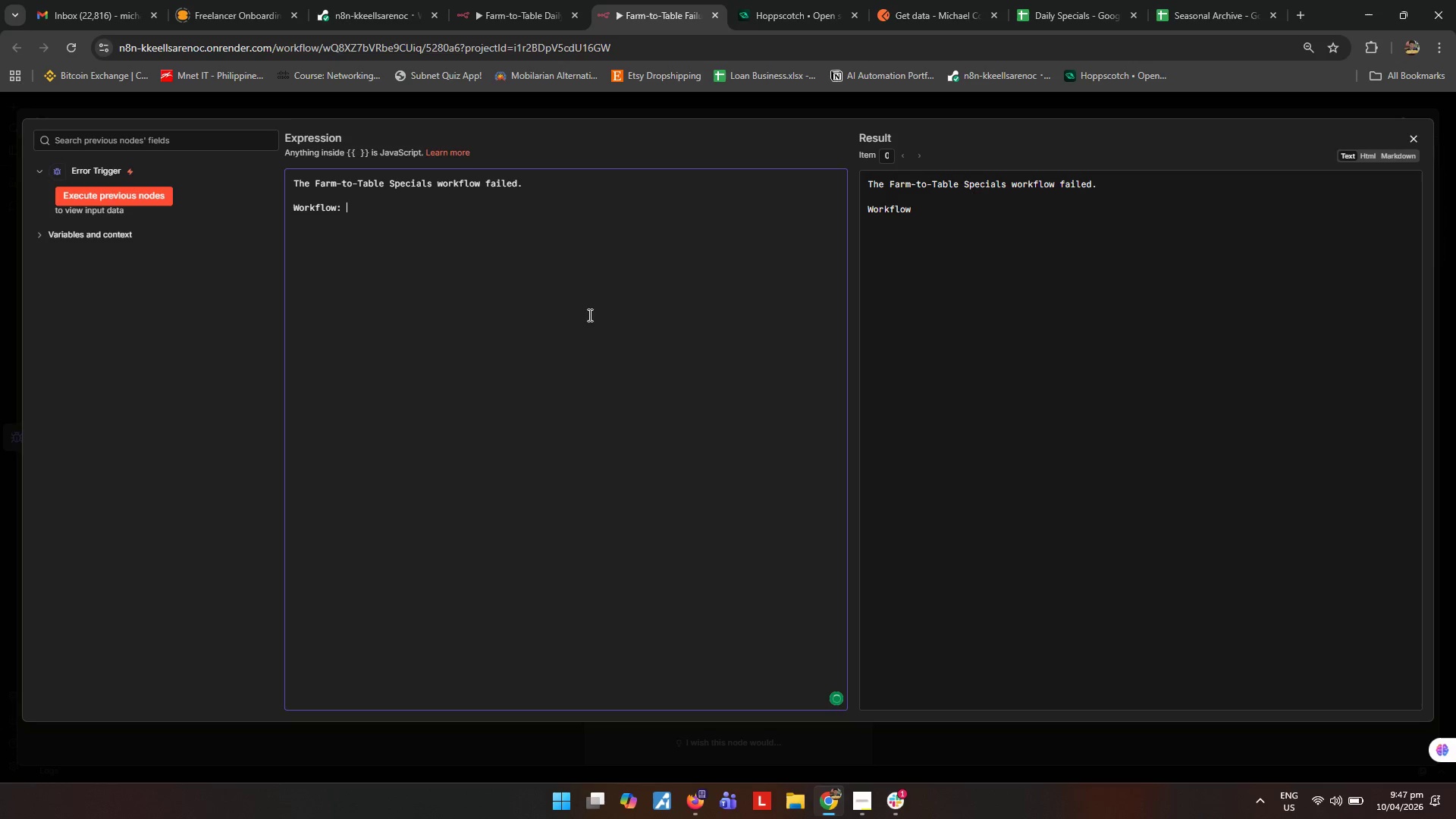 
key(Enter)
 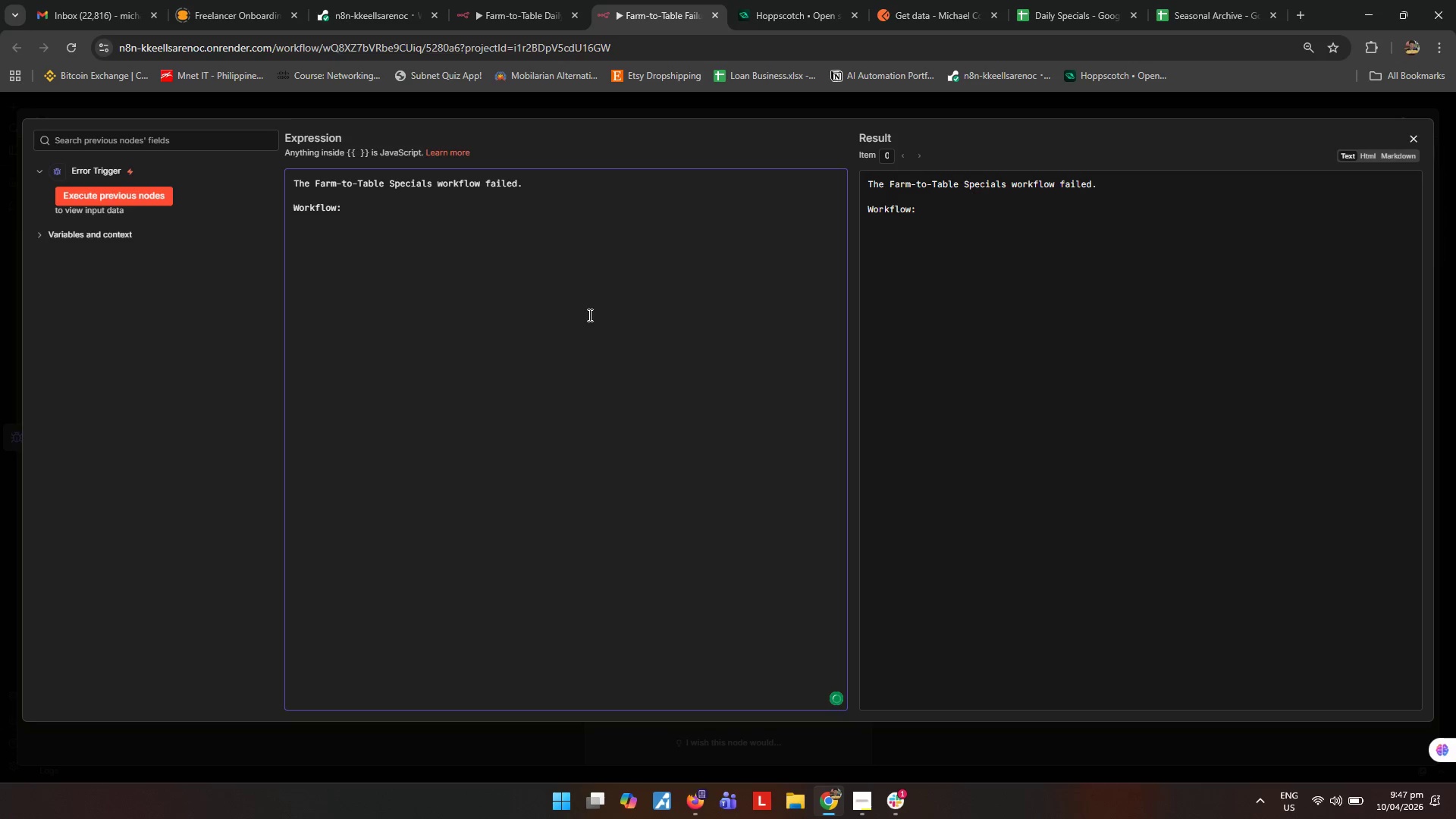 
type(Failed Node: )
 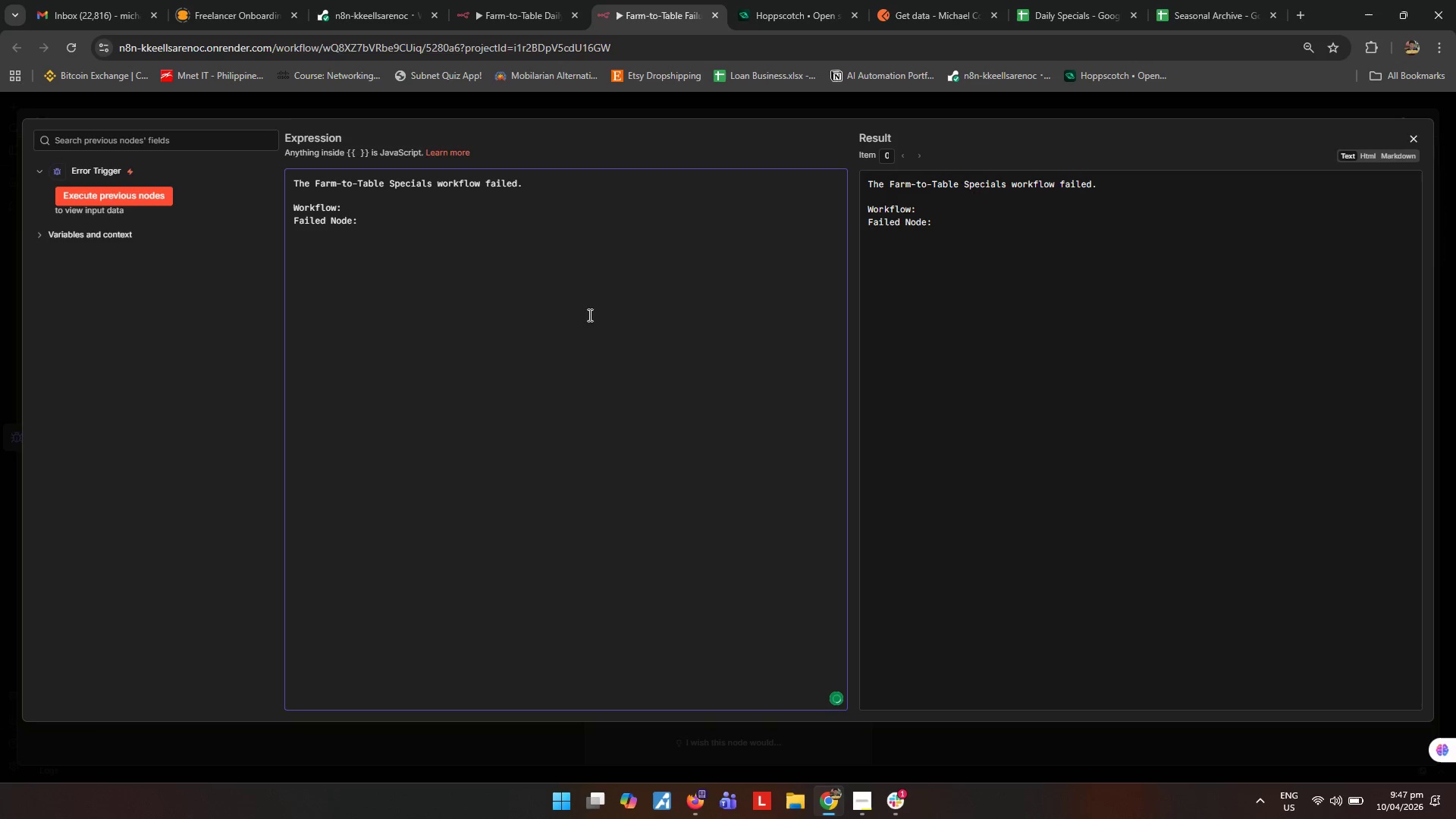 
key(Enter)
 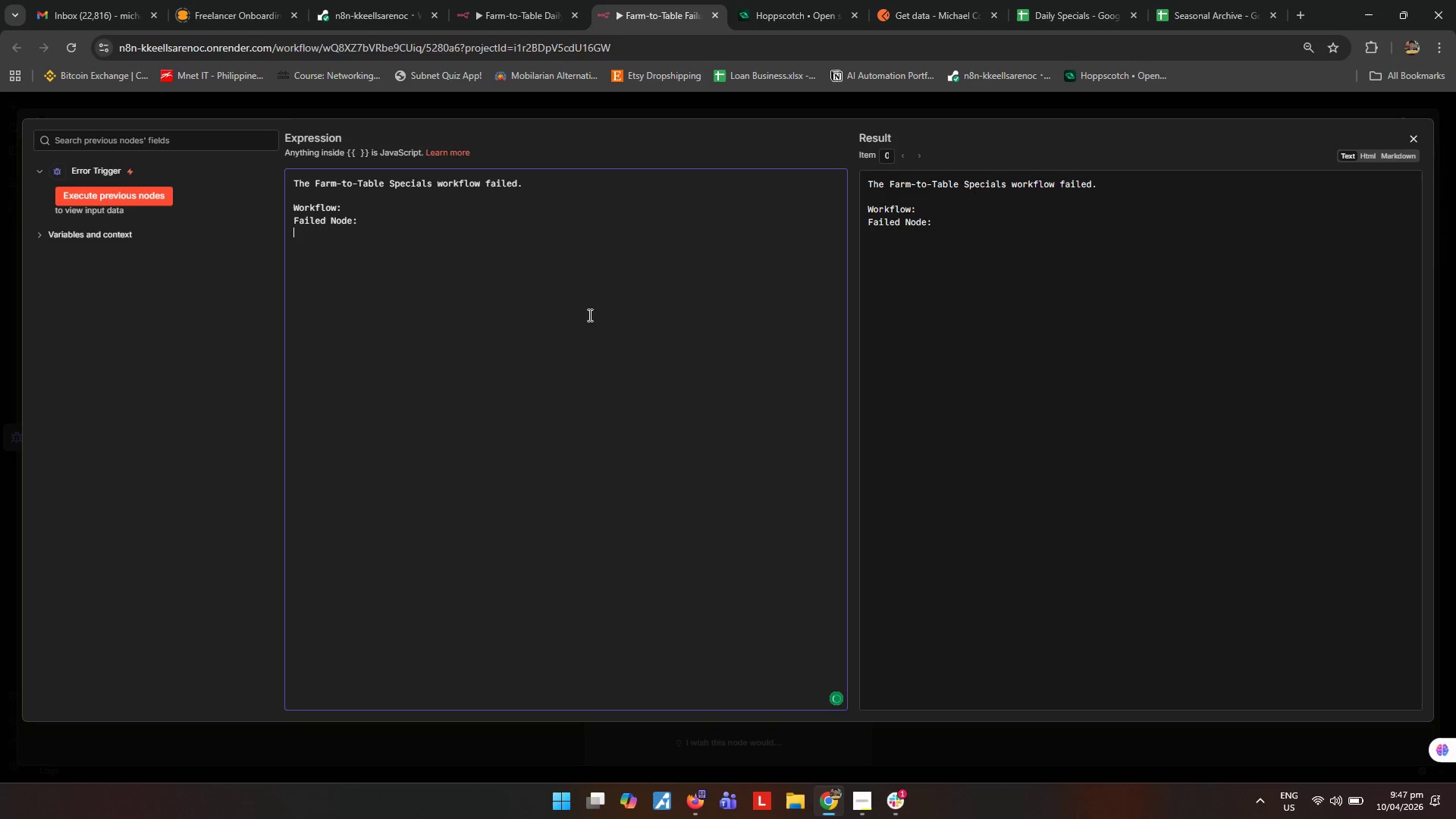 
type(Error Message: )
 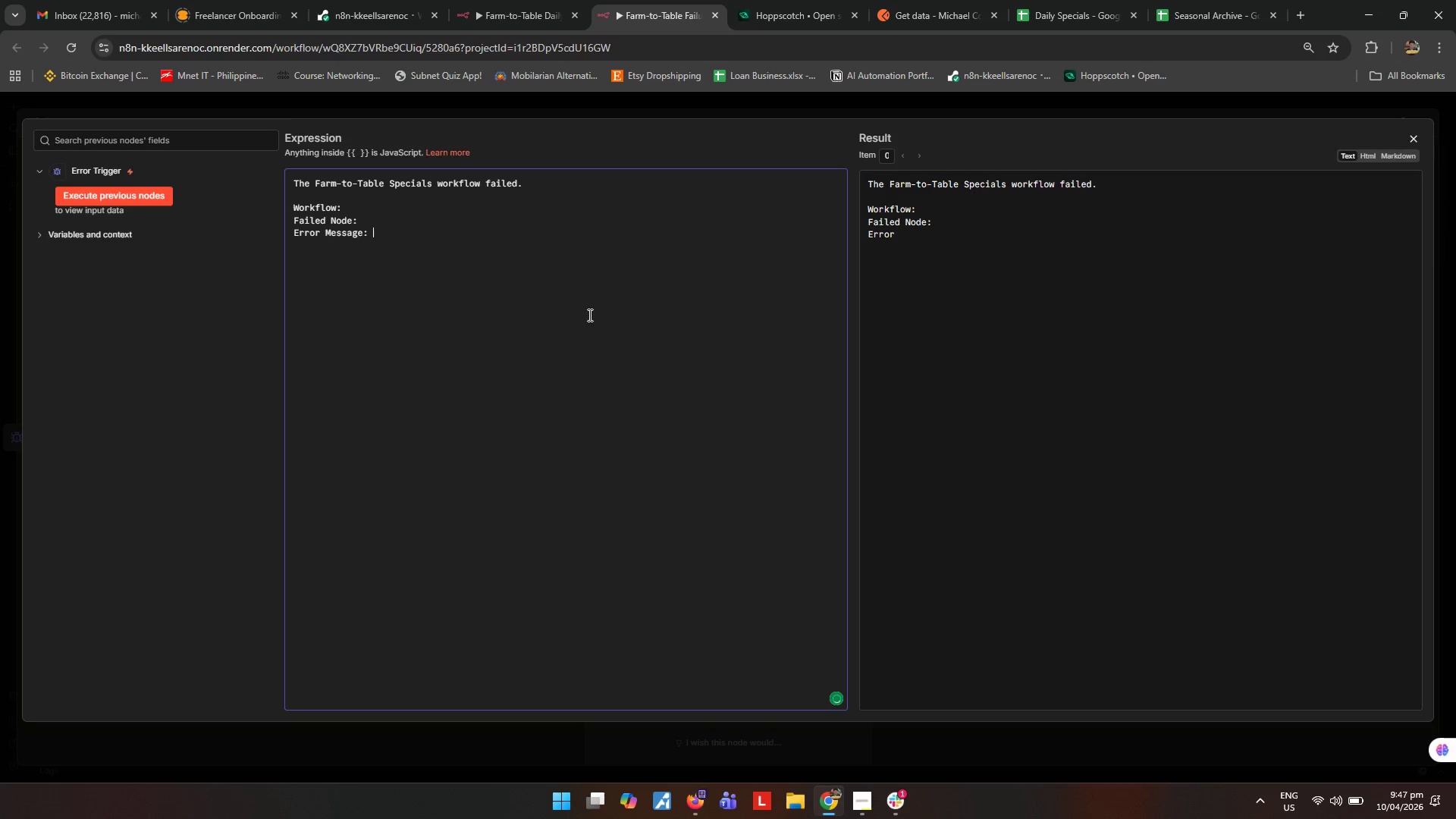 
key(Enter)
 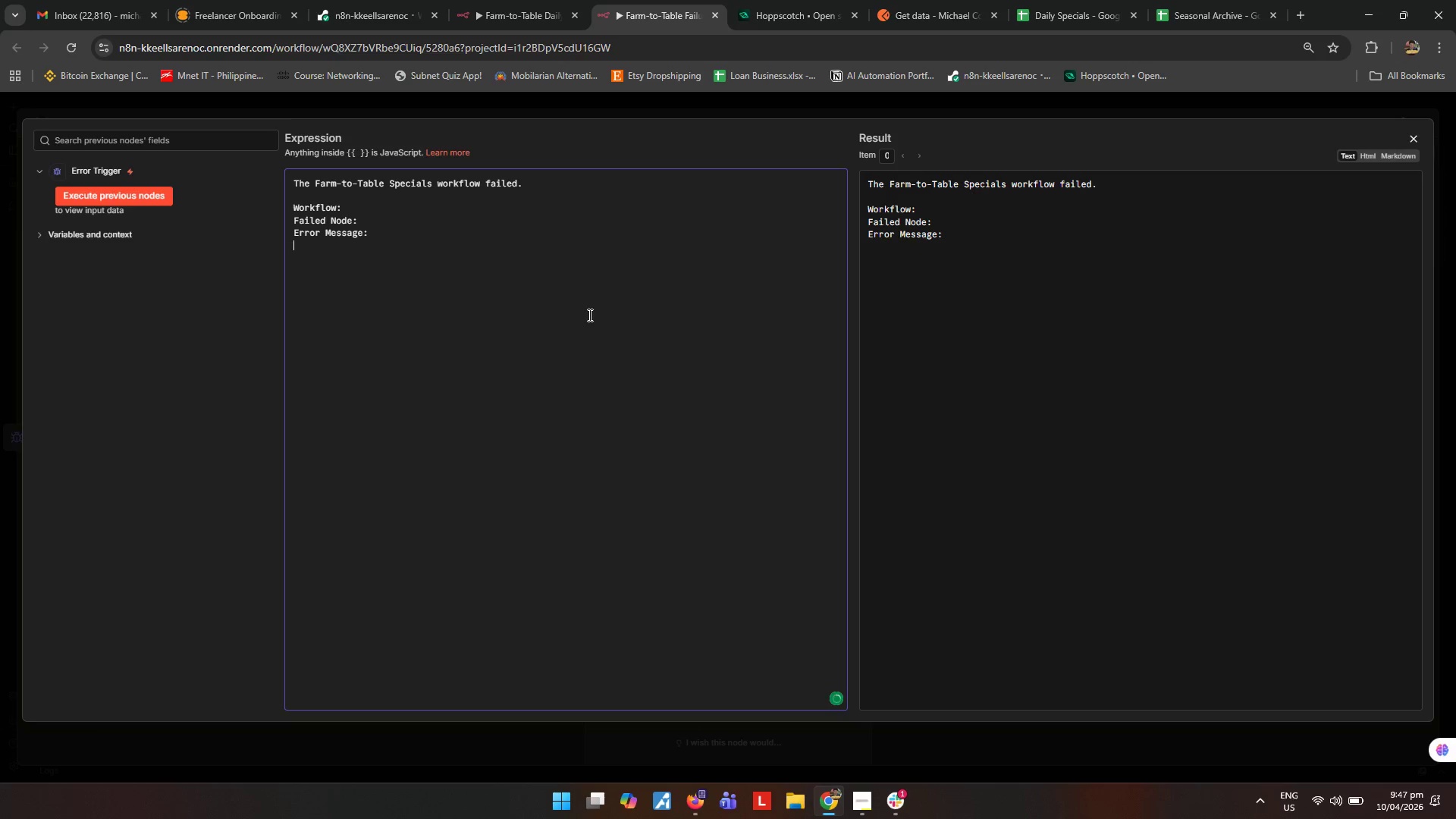 
type(Time: {{$now.toFormat('yyyy-MM-dd HH:mm:ss)
 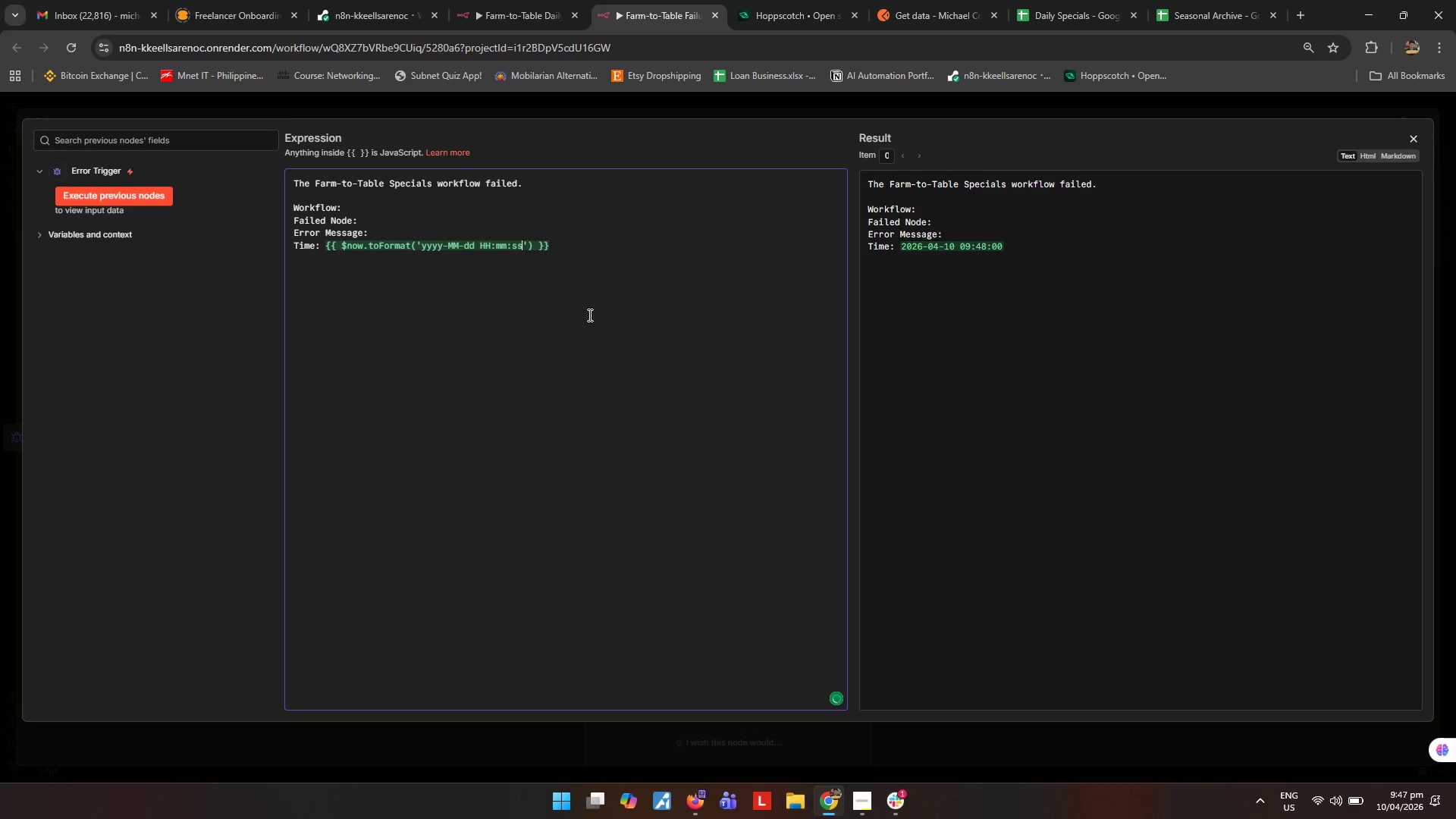 
left_click([588, 315])
 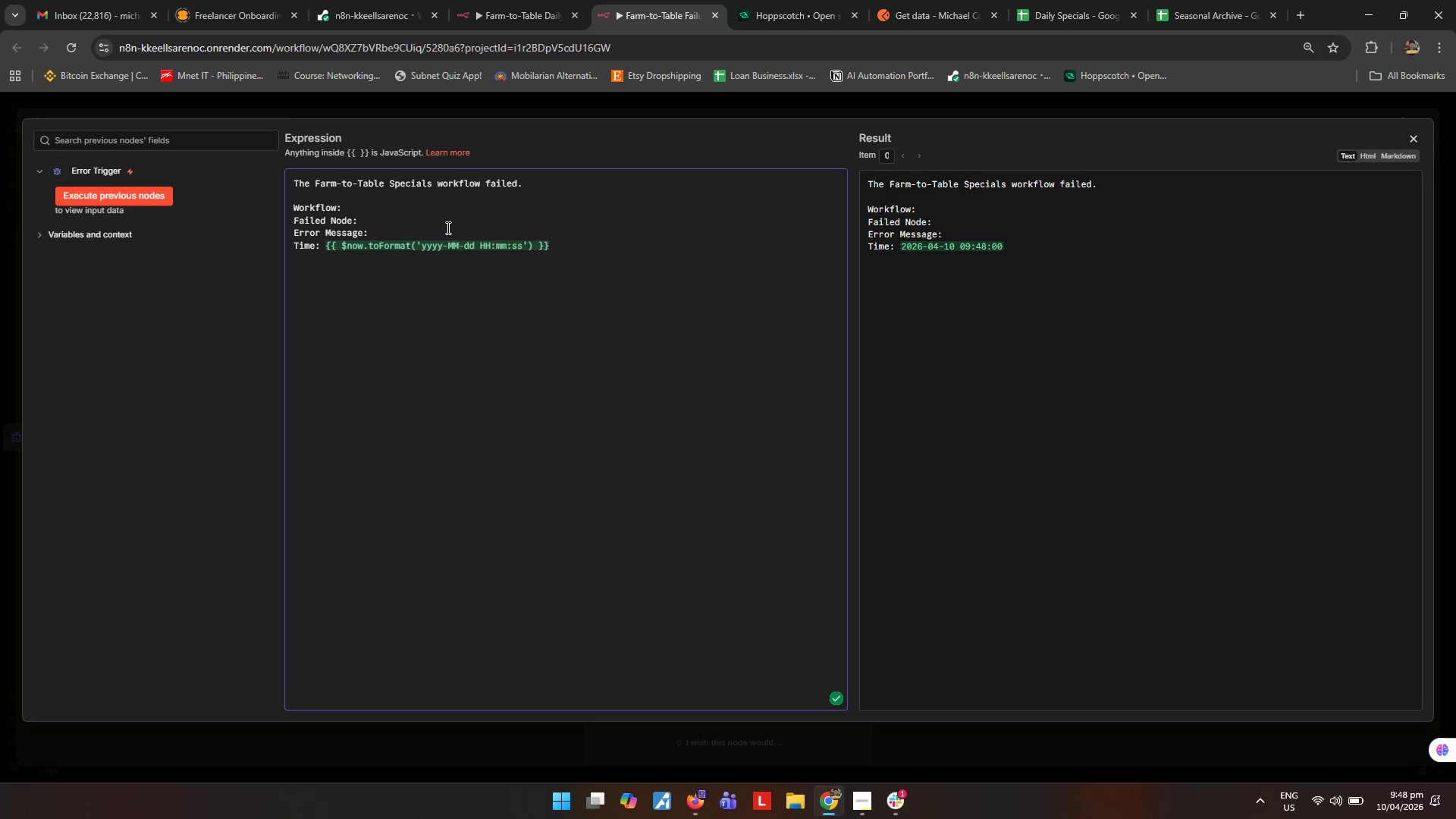 
left_click([447, 229])
 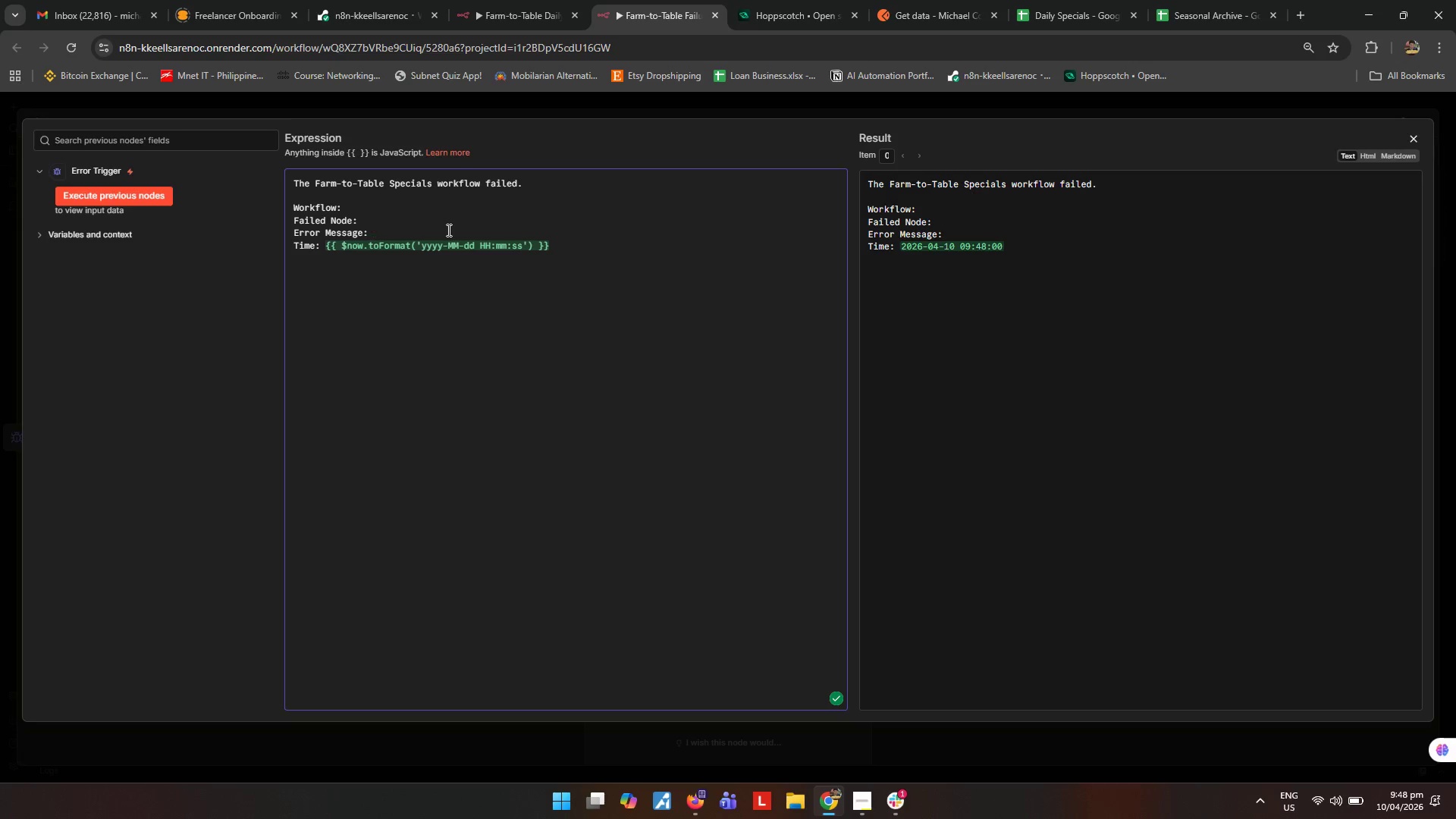 
type({{$json.exec)
 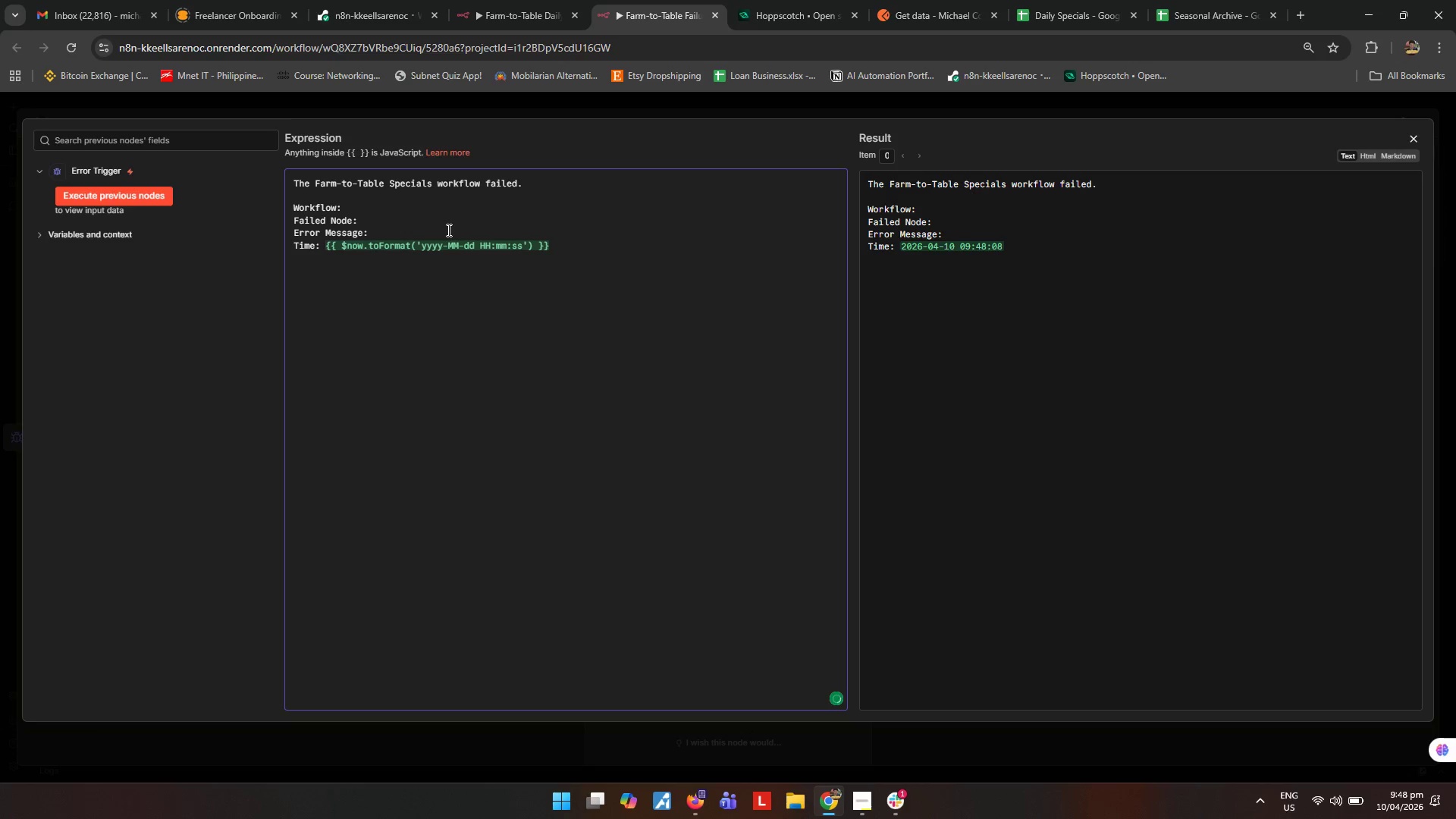 
left_click([447, 230])
 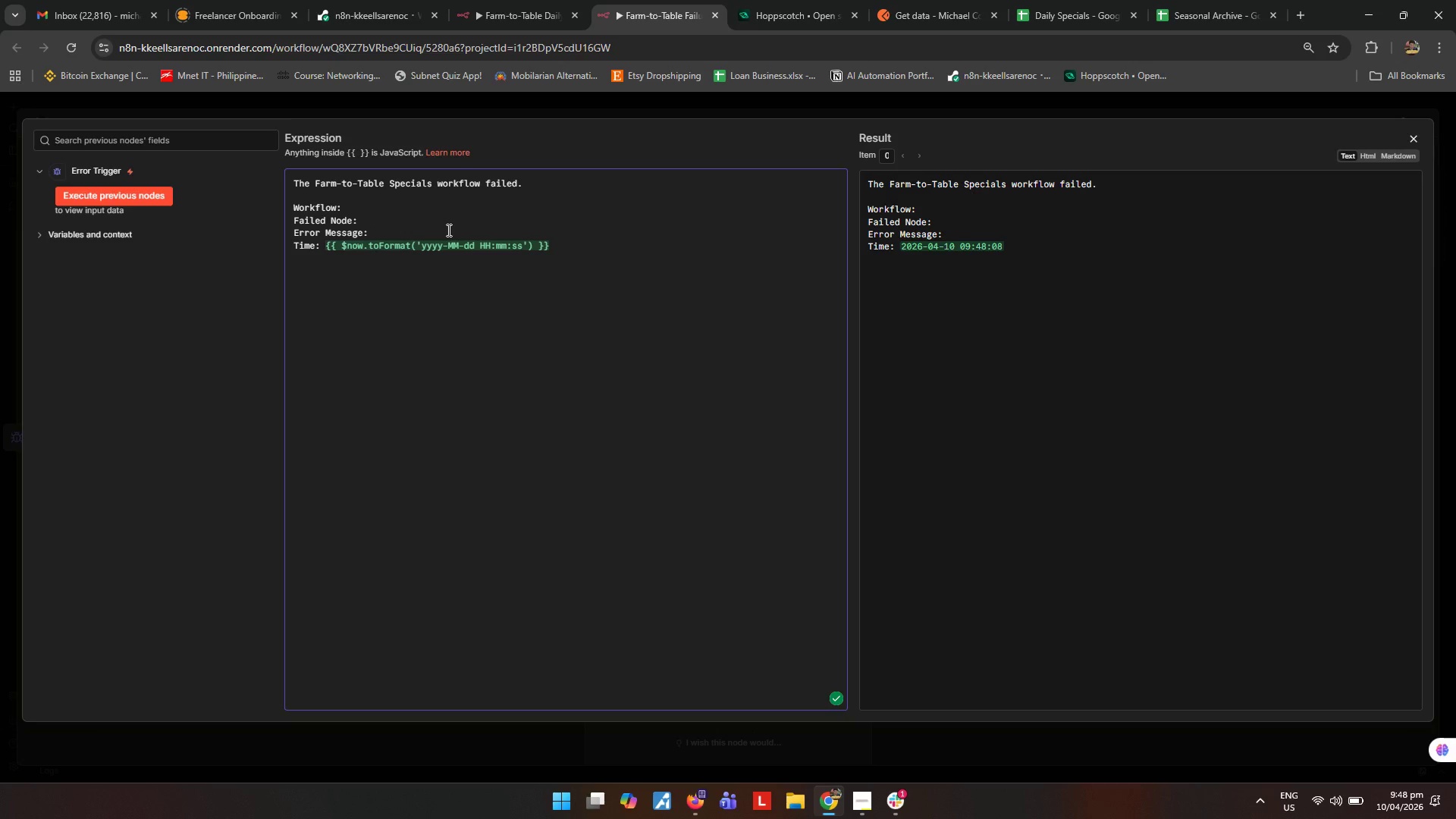 
type({{$json.execution.error.message)
 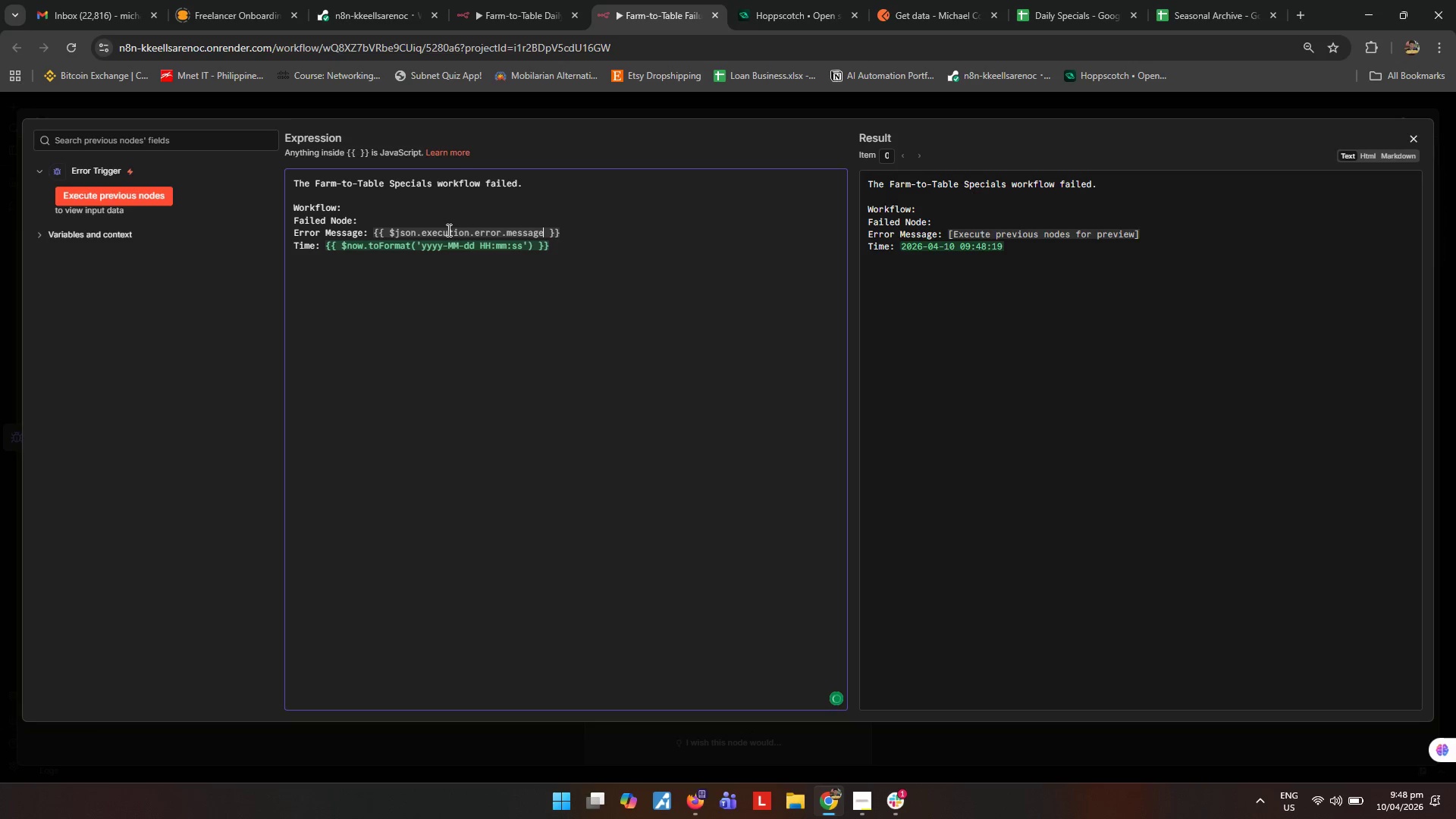 
left_click([424, 219])
 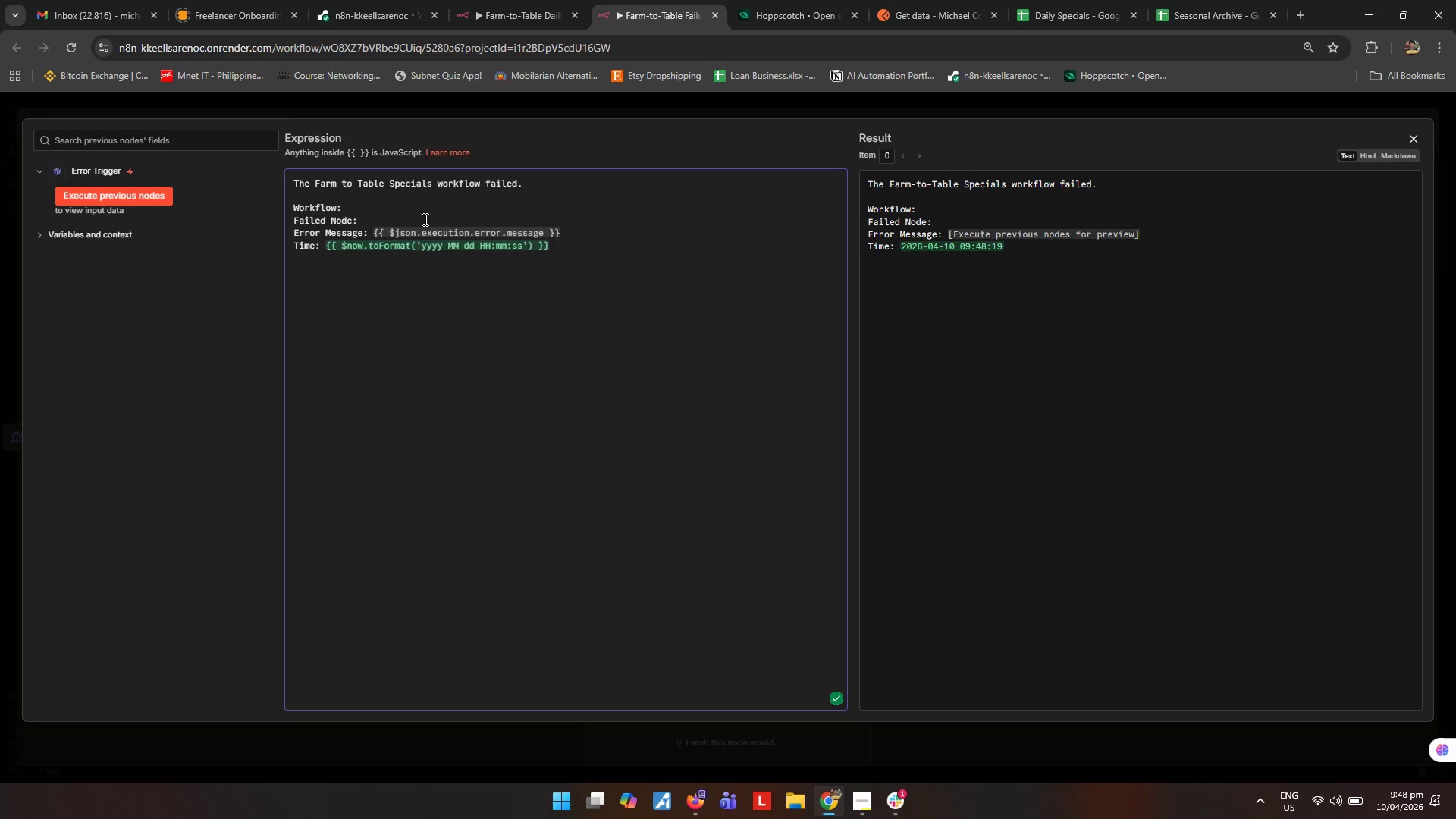 
type({{$json.execution.lastNodeExecuted)
 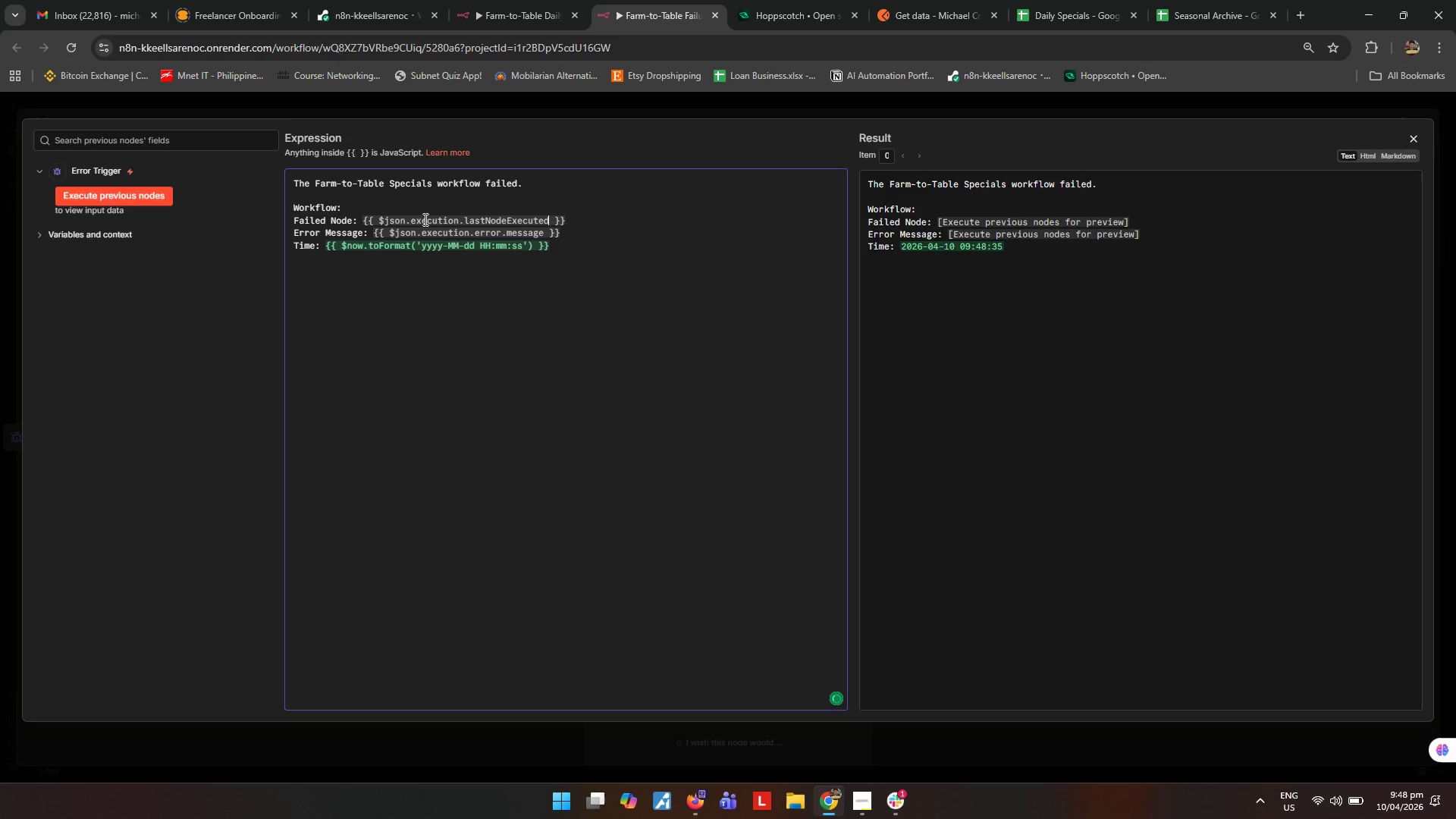 
left_click([428, 202])
 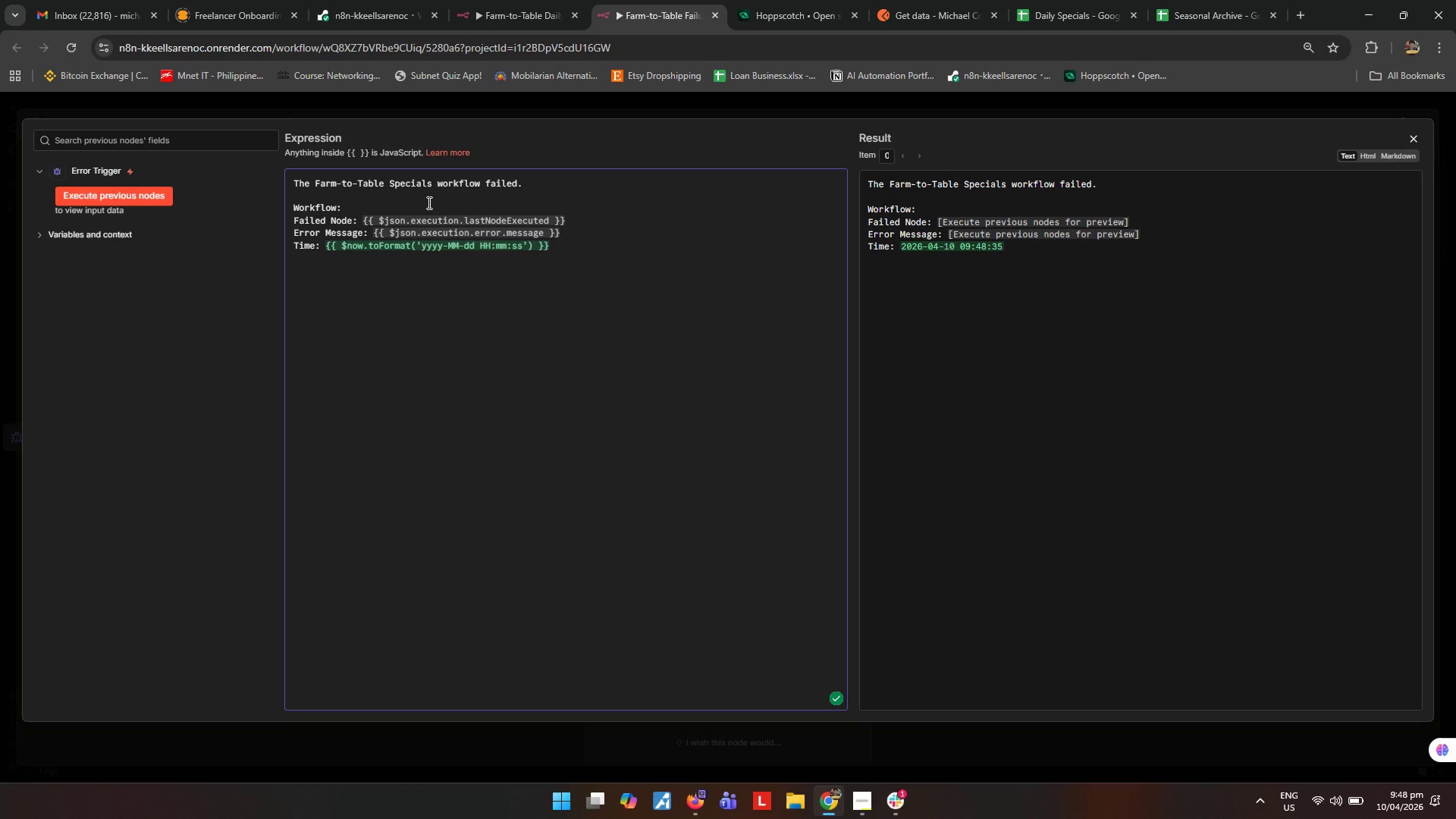 
type({{$json.workfflow.name)
 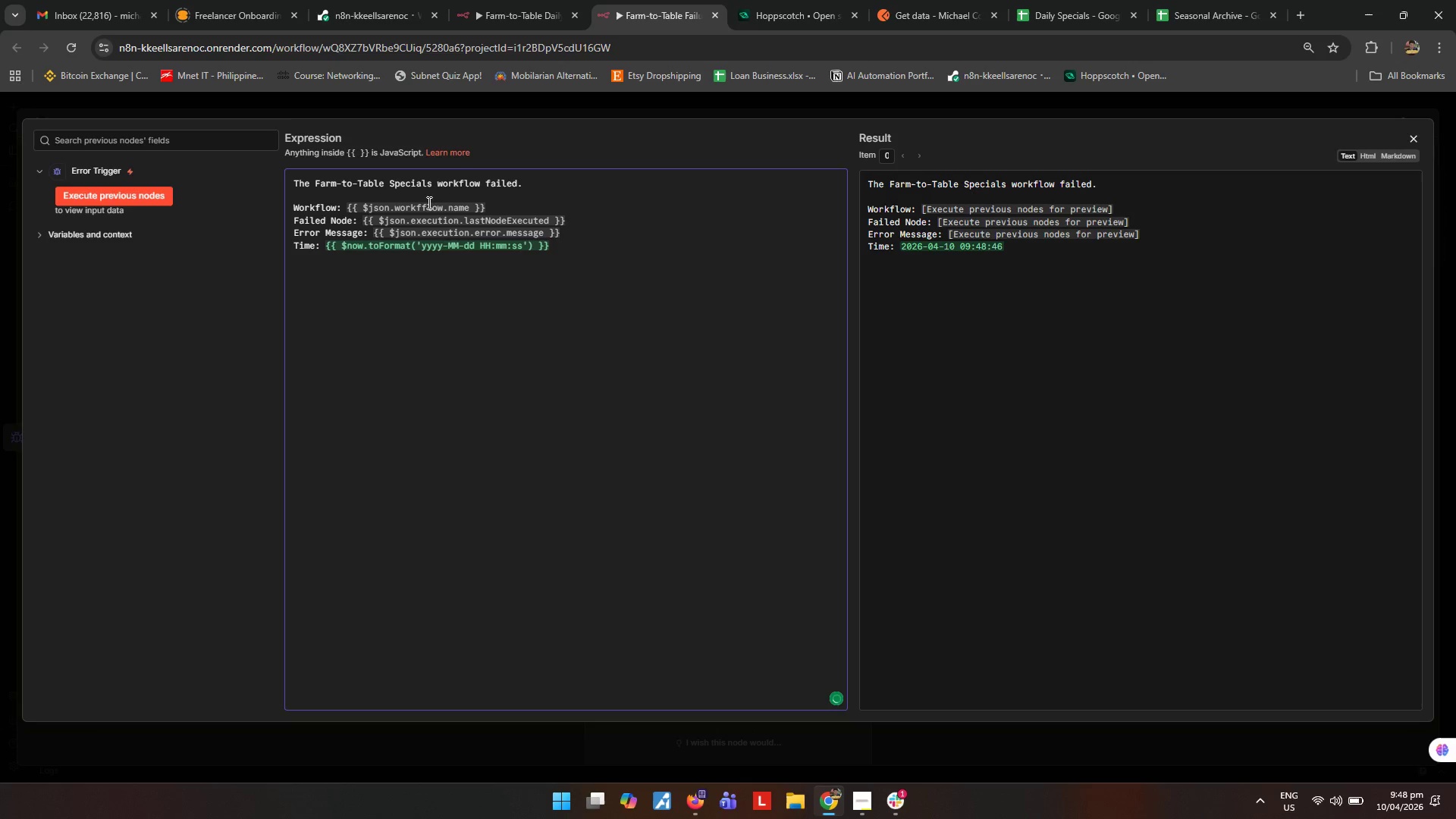 
left_click([505, 338])
 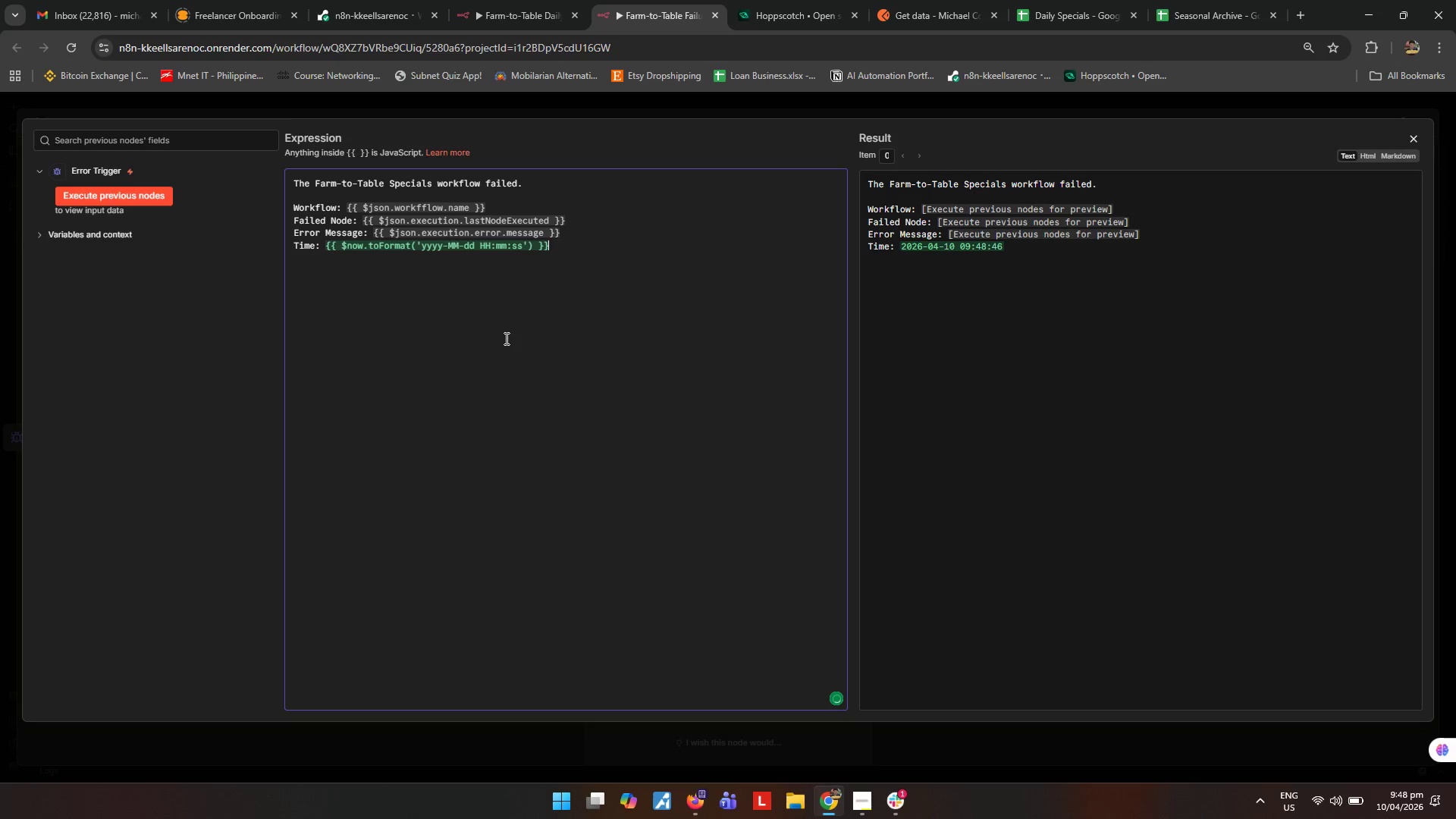 
hold_key(key=ControlLeft, duration=0.73)
 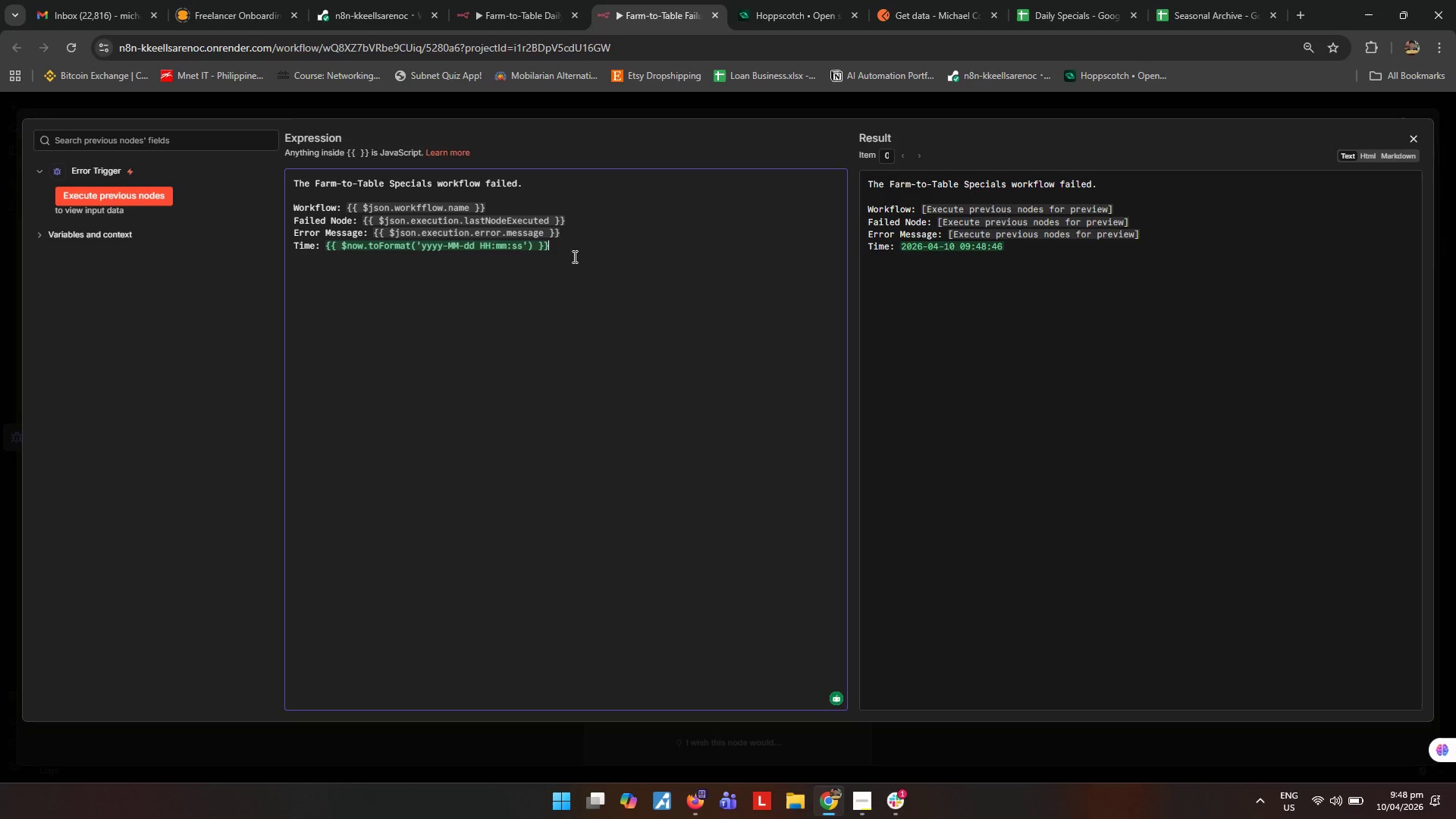 
wait(12.06)
 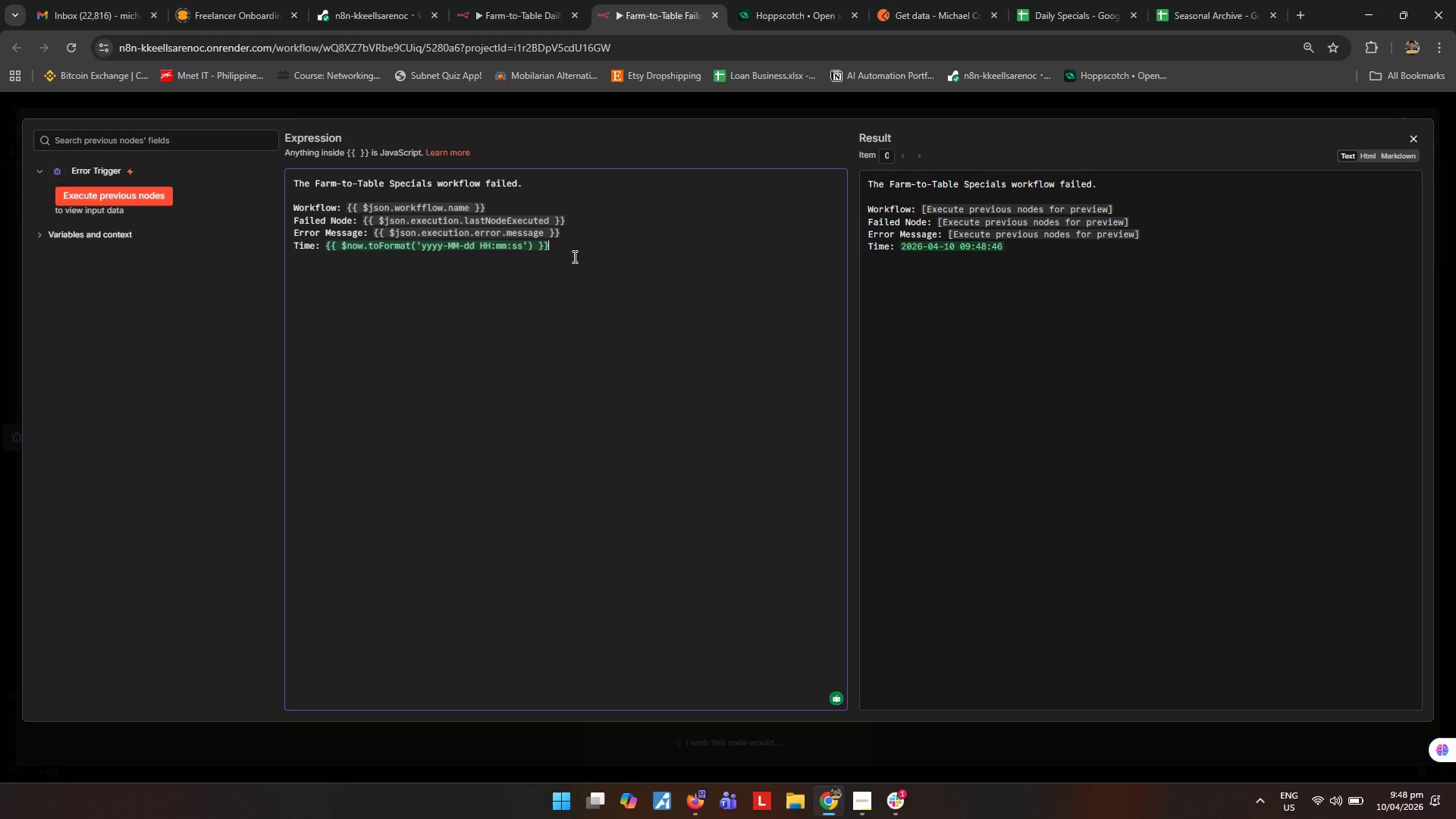 
left_click([1421, 137])
 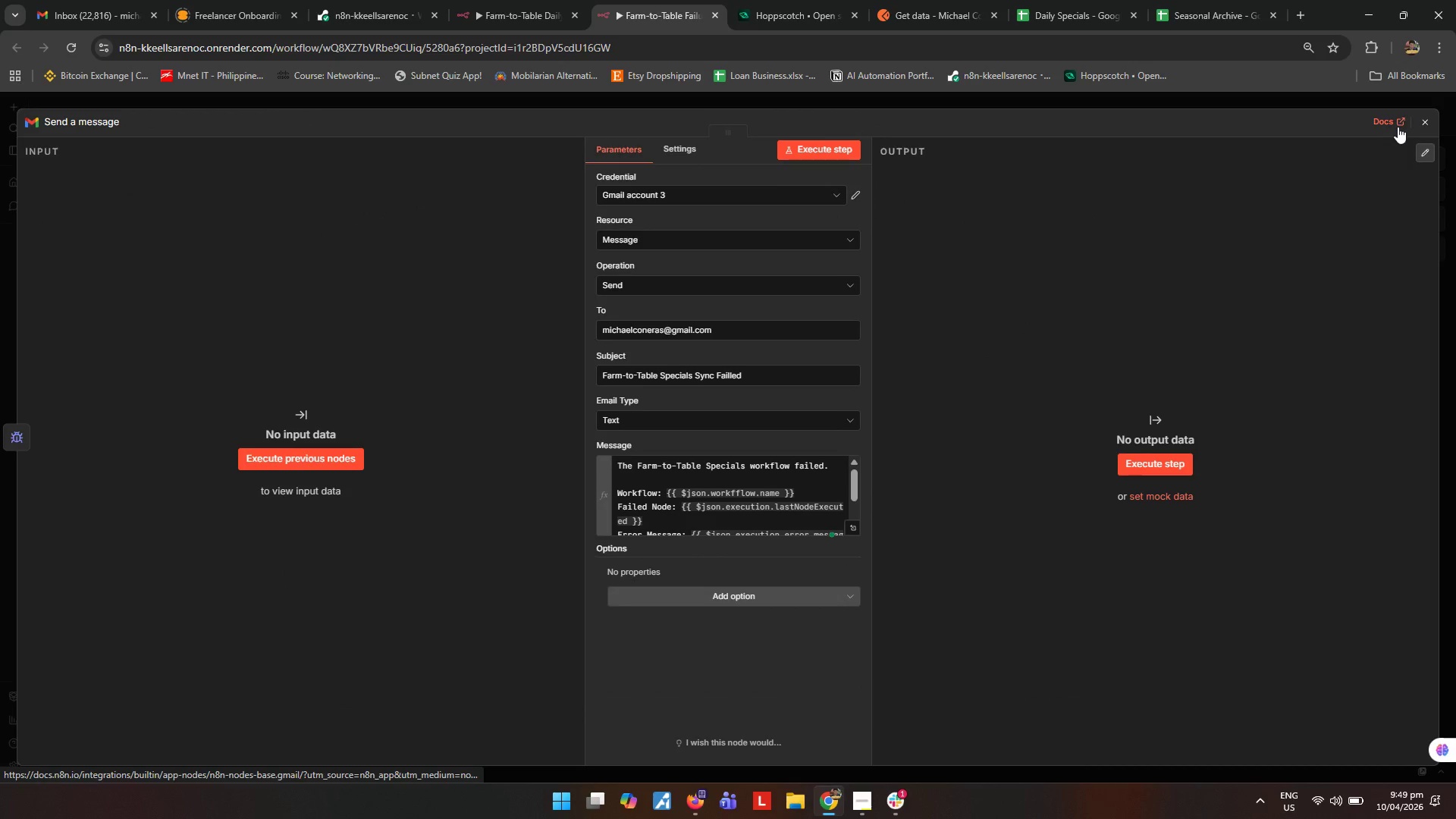 
left_click([1420, 124])
 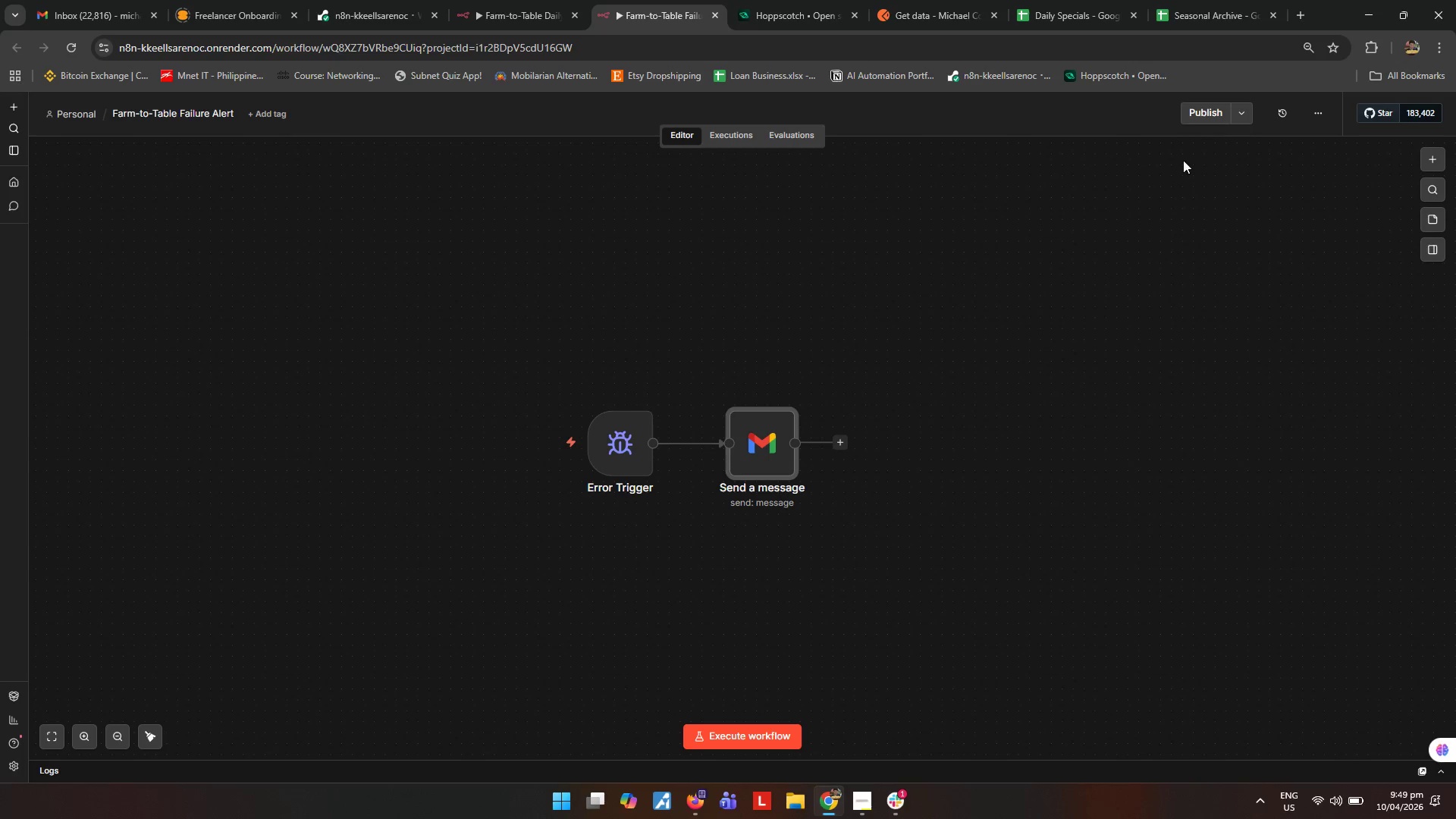 
left_click([1243, 113])
 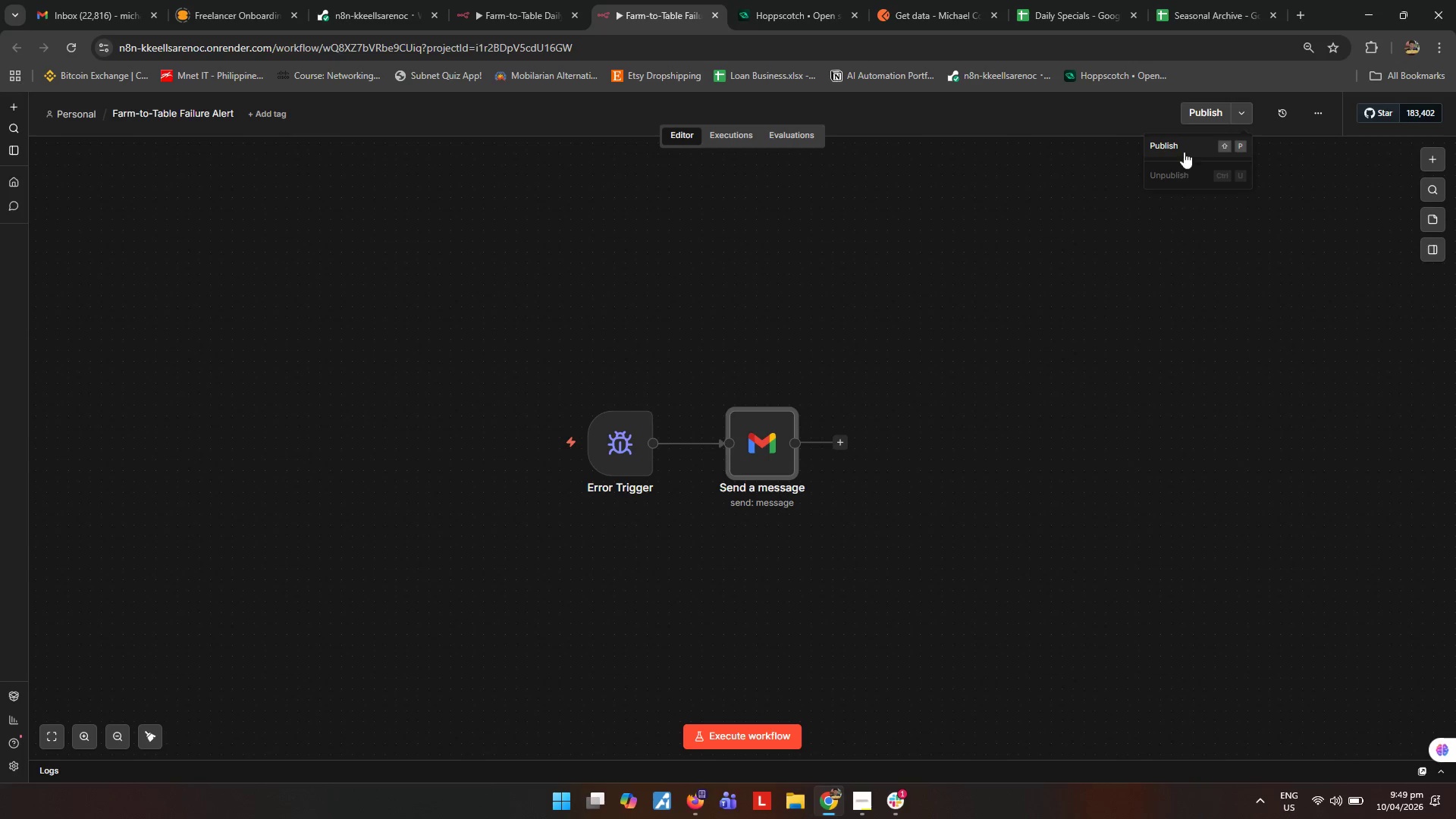 
left_click([1183, 145])
 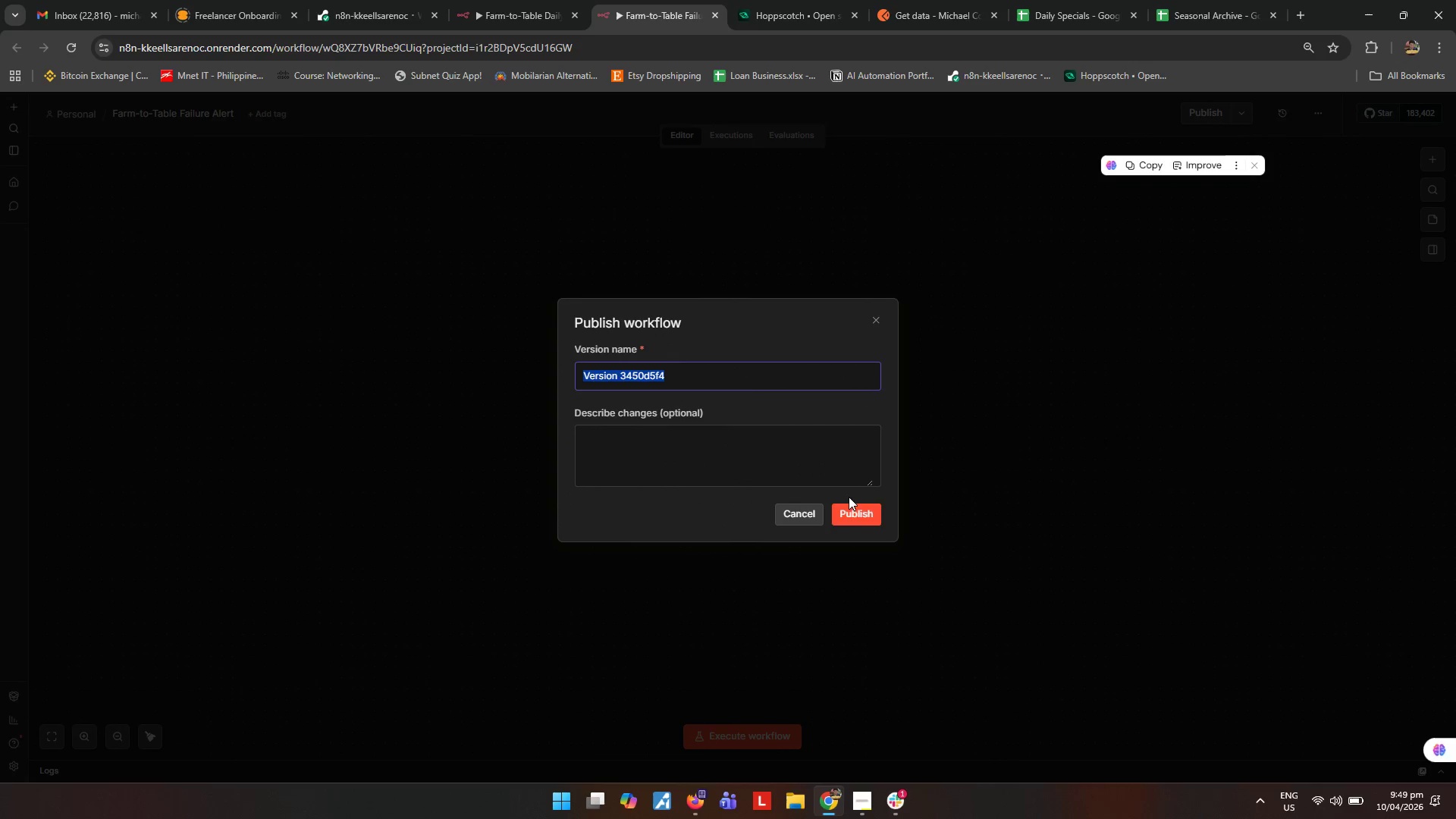 
left_click([862, 510])
 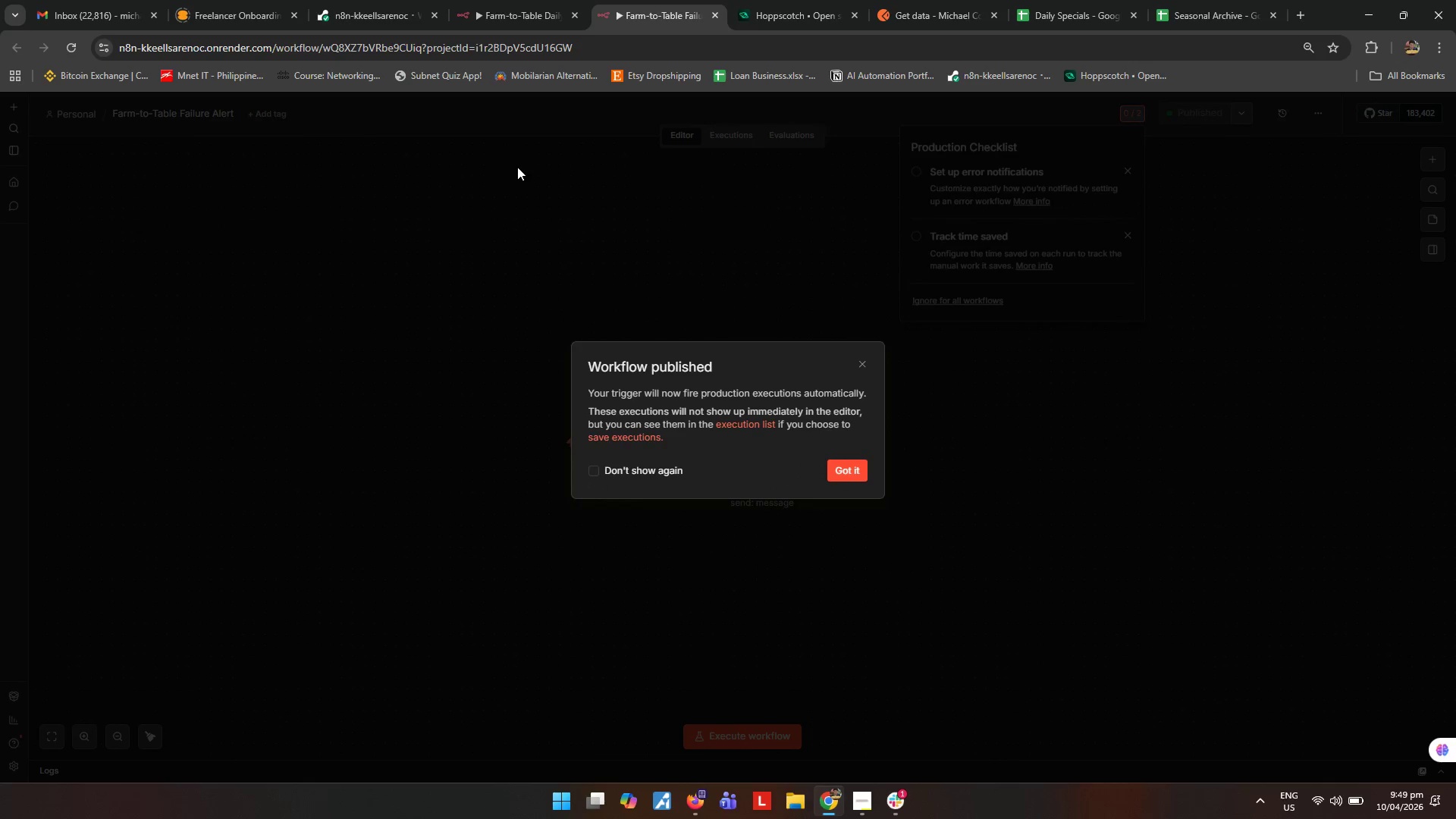 
left_click([455, 228])
 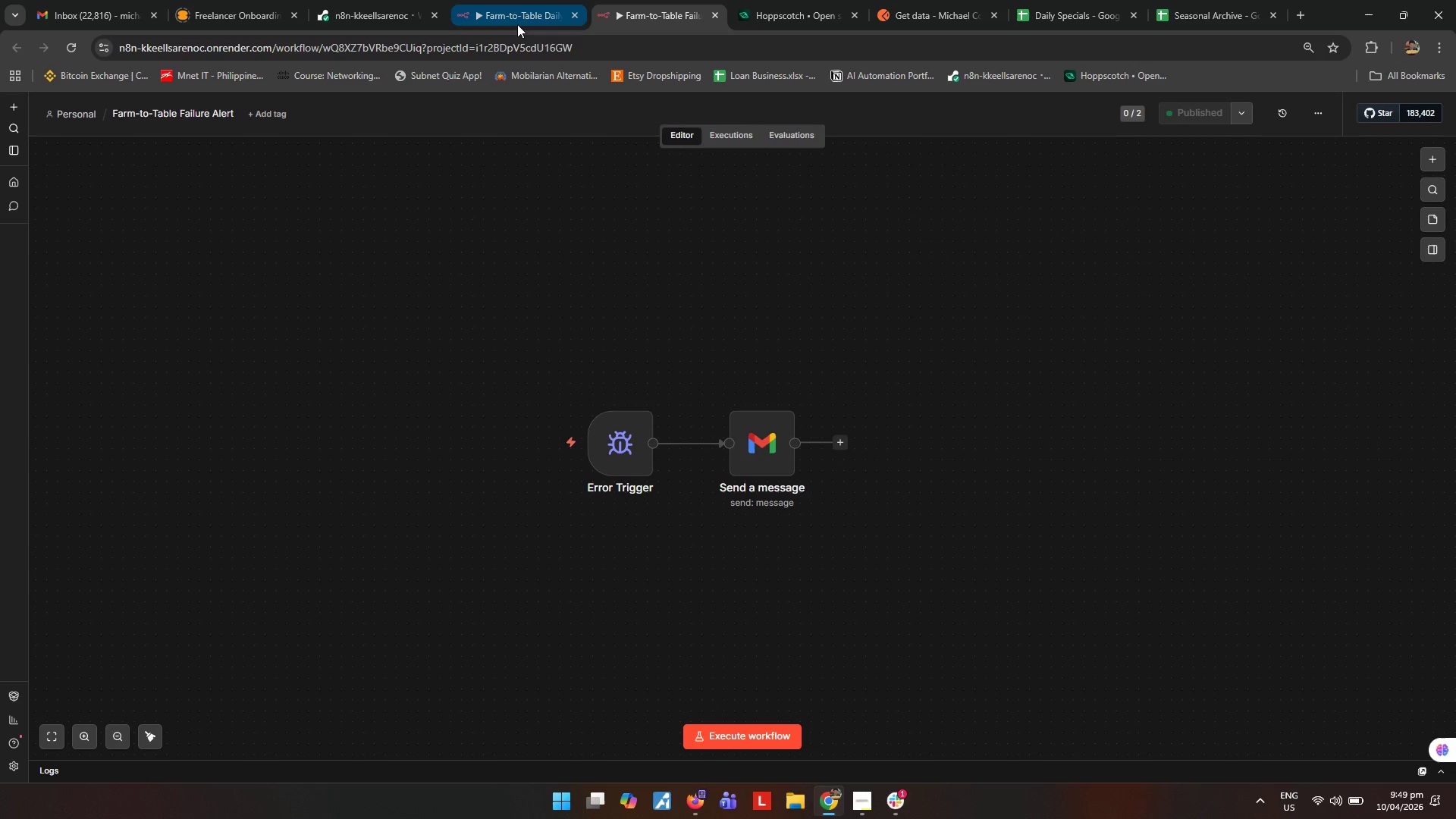 
left_click([519, 22])
 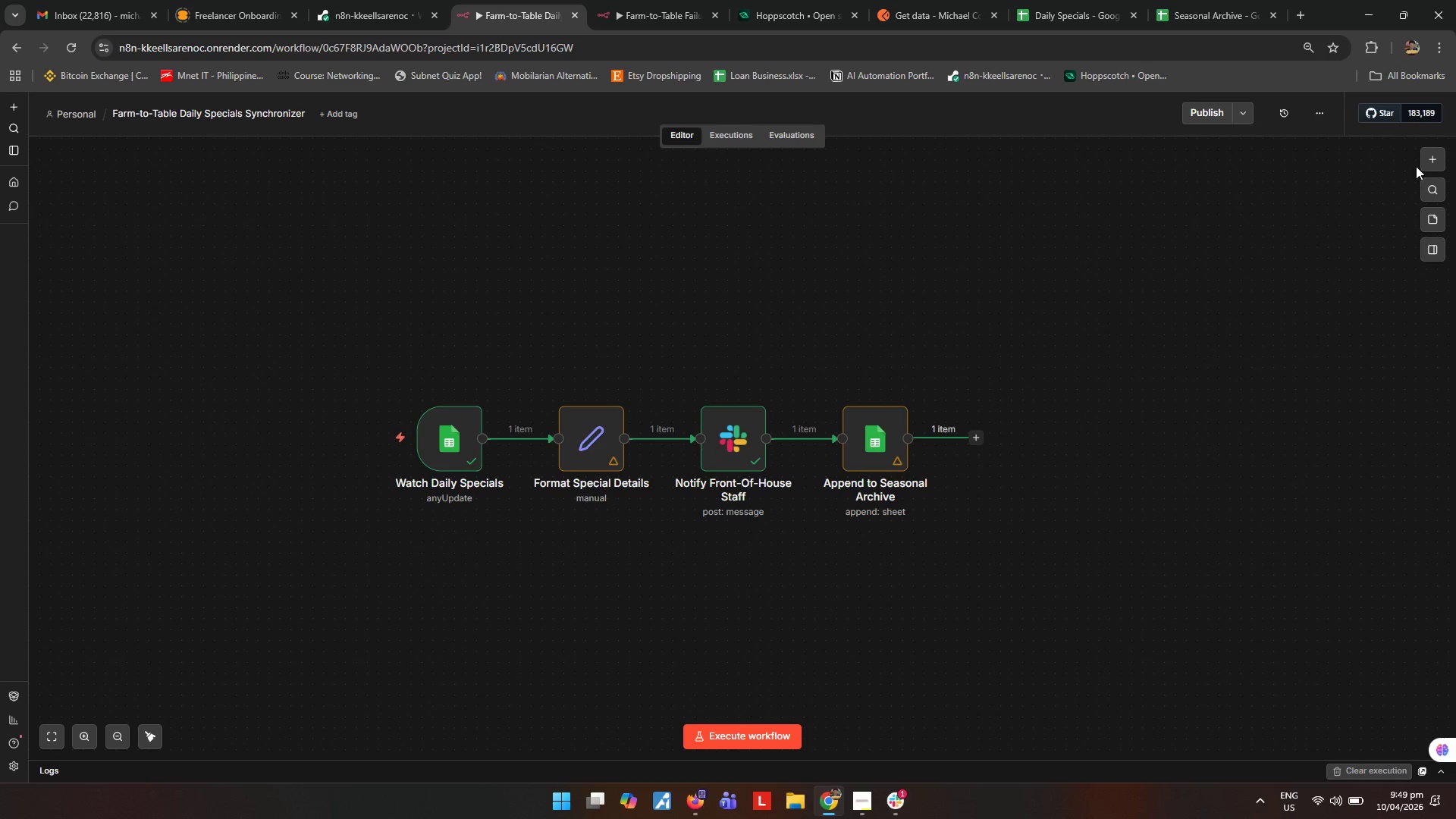 
left_click([1318, 114])
 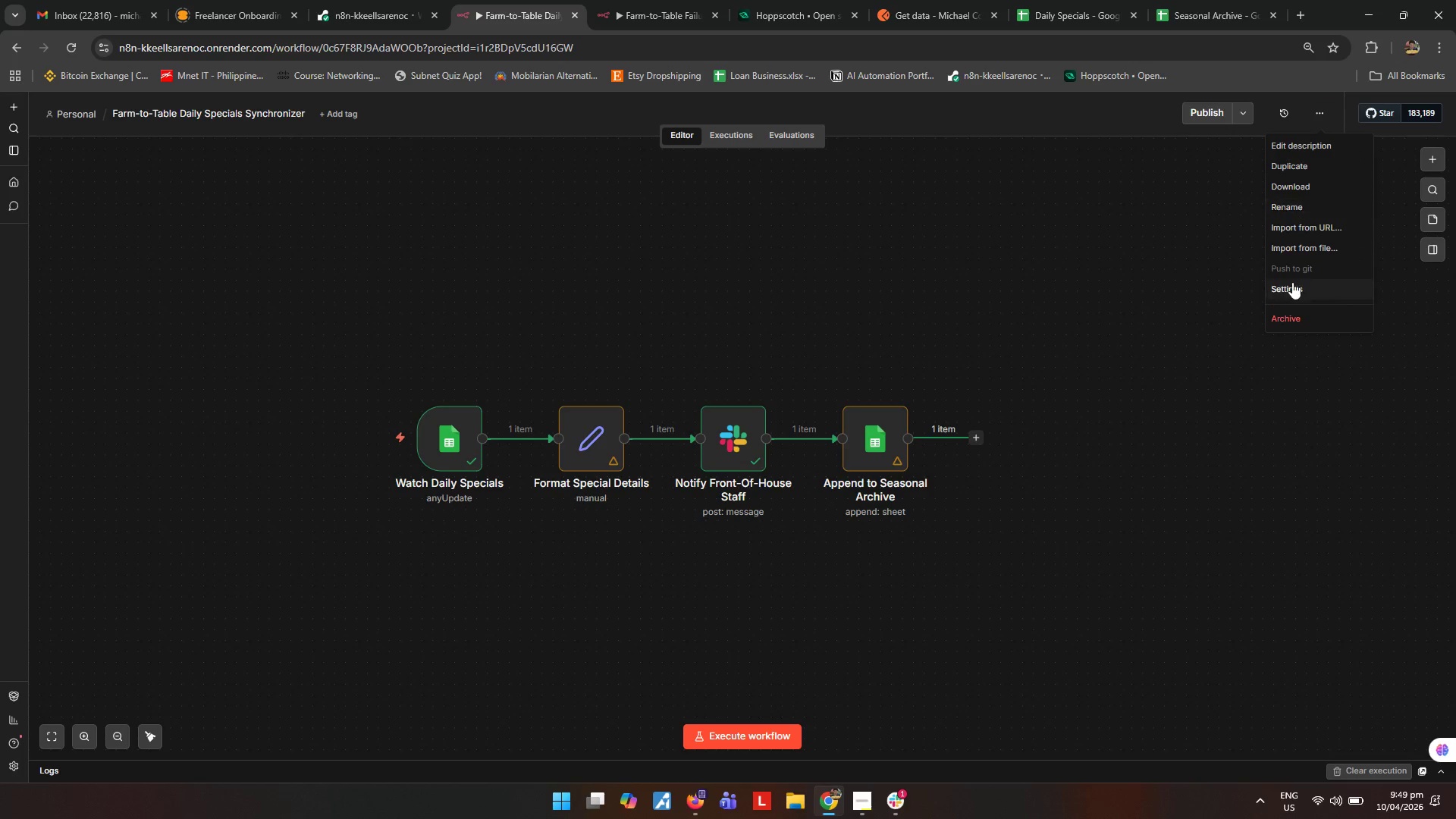 
left_click([1293, 281])
 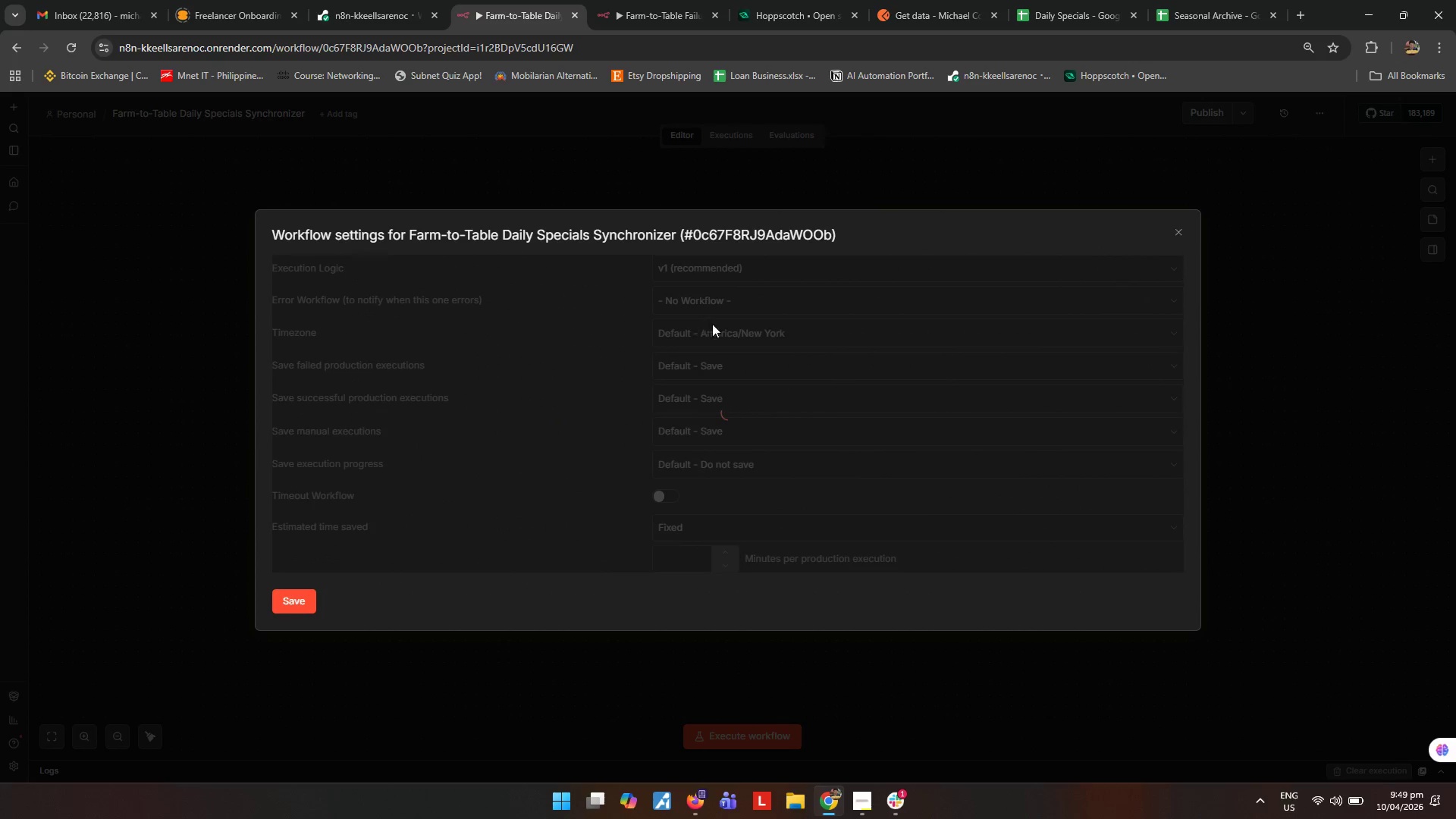 
left_click([783, 302])
 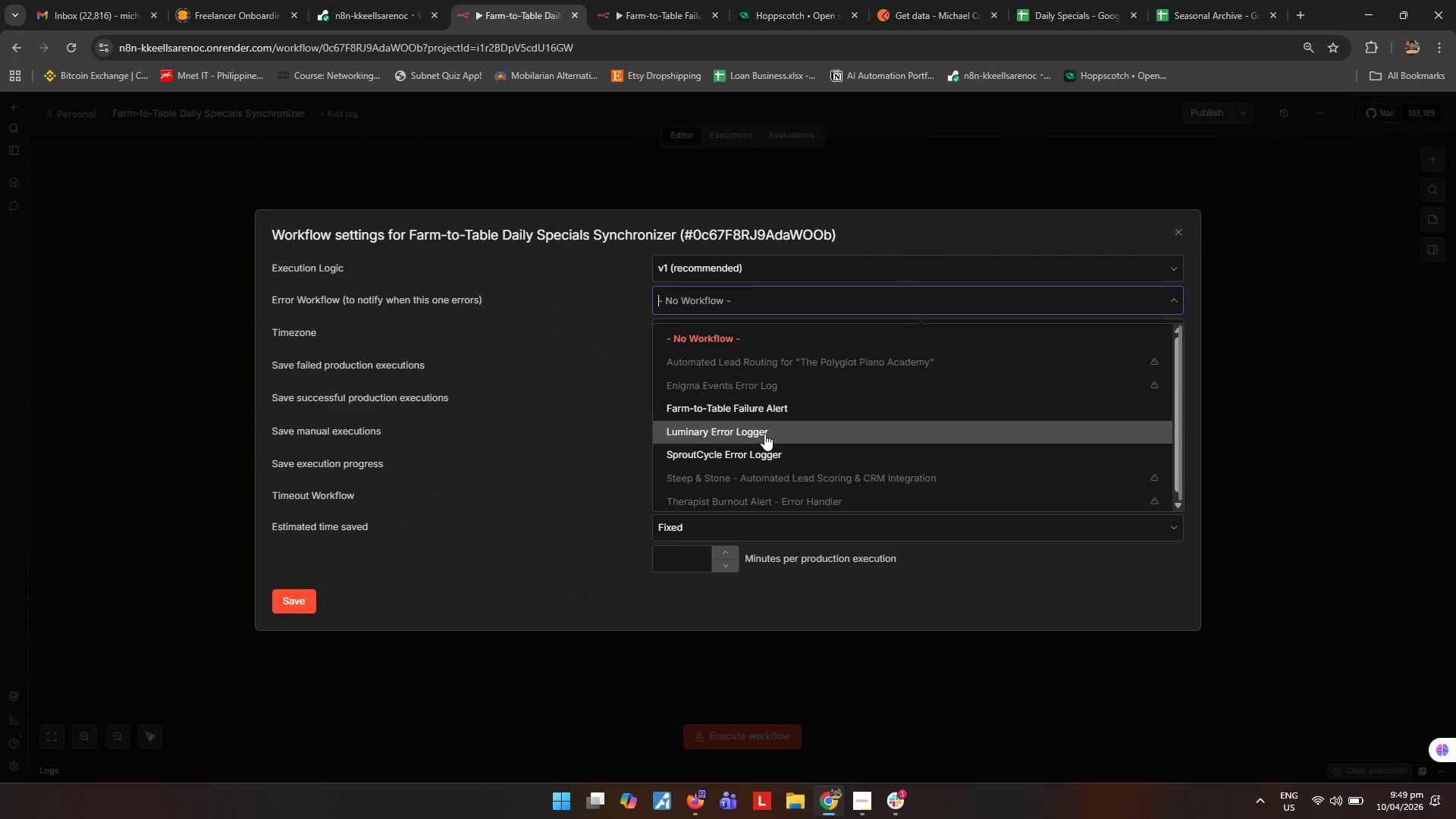 
left_click([783, 415])
 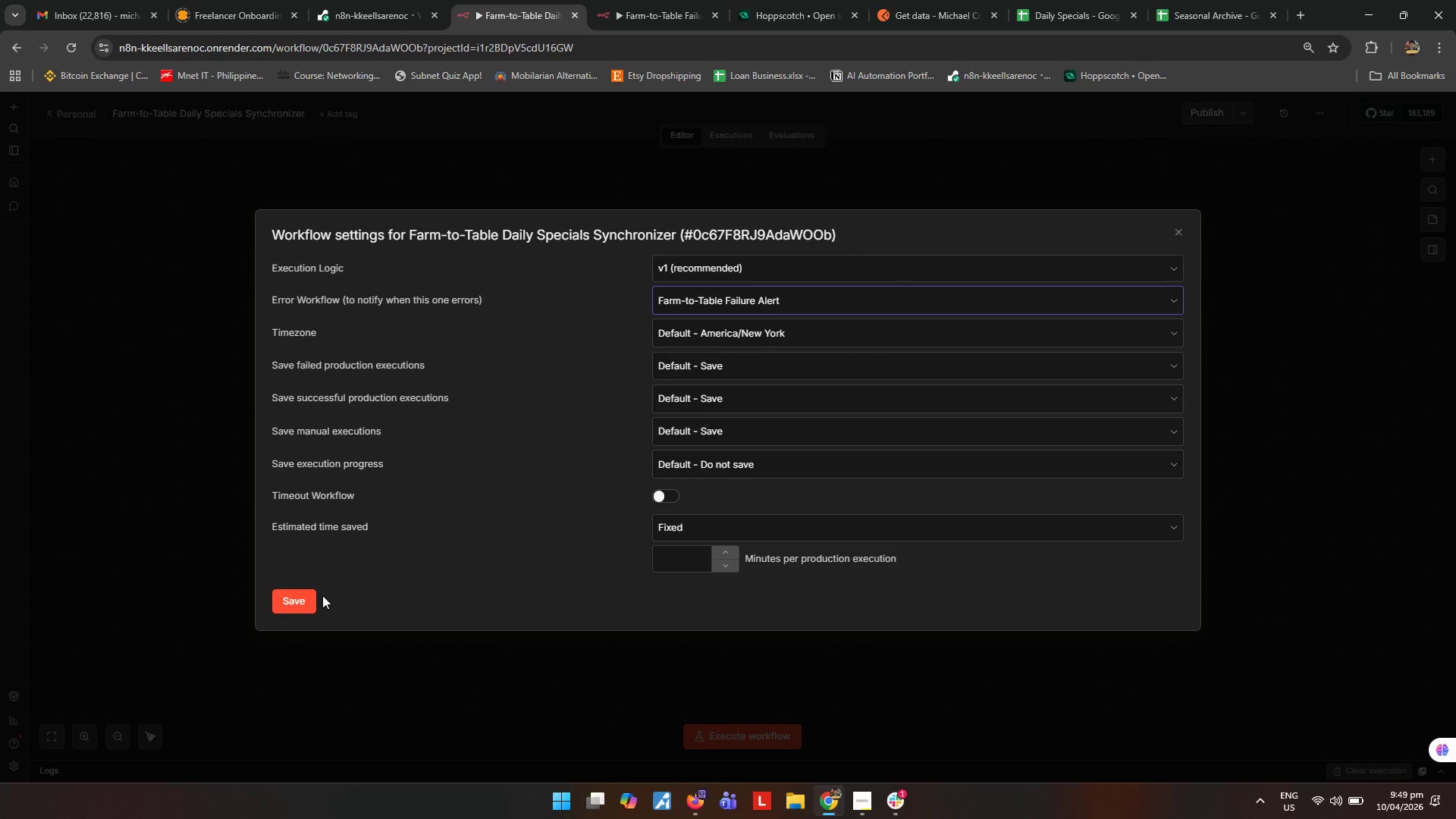 
left_click([307, 599])
 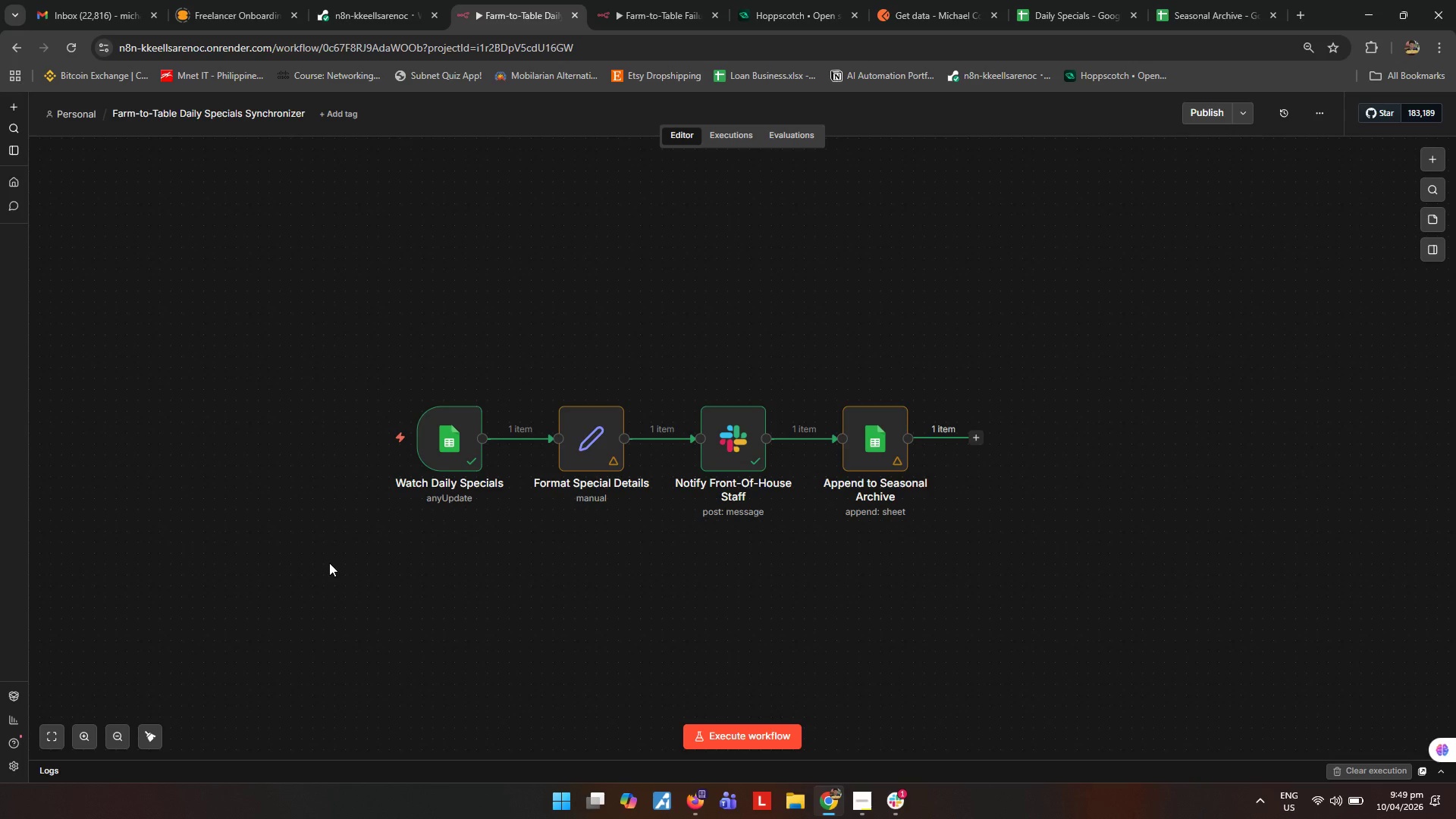 
wait(12.97)
 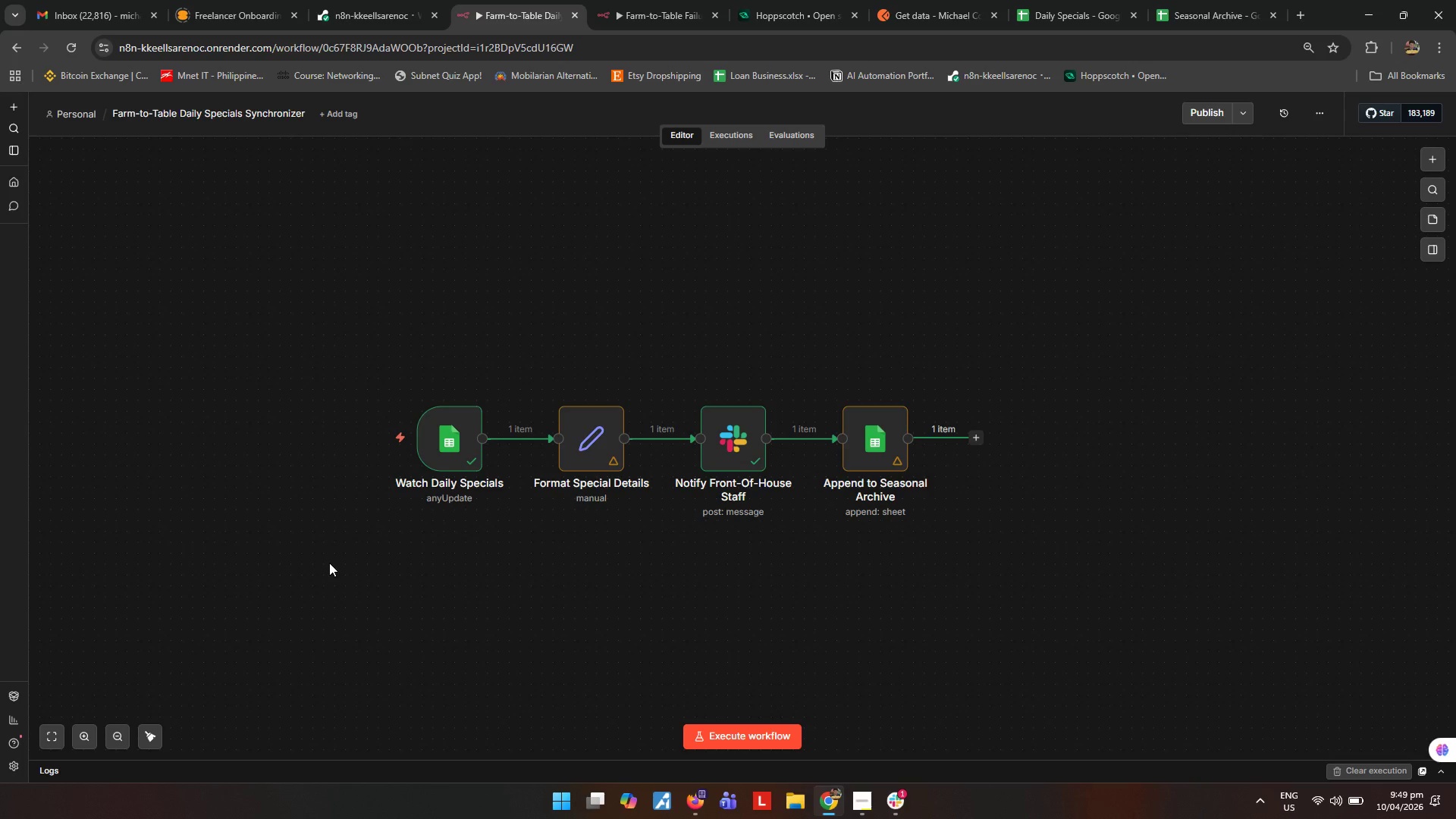 
left_click([871, 806])